 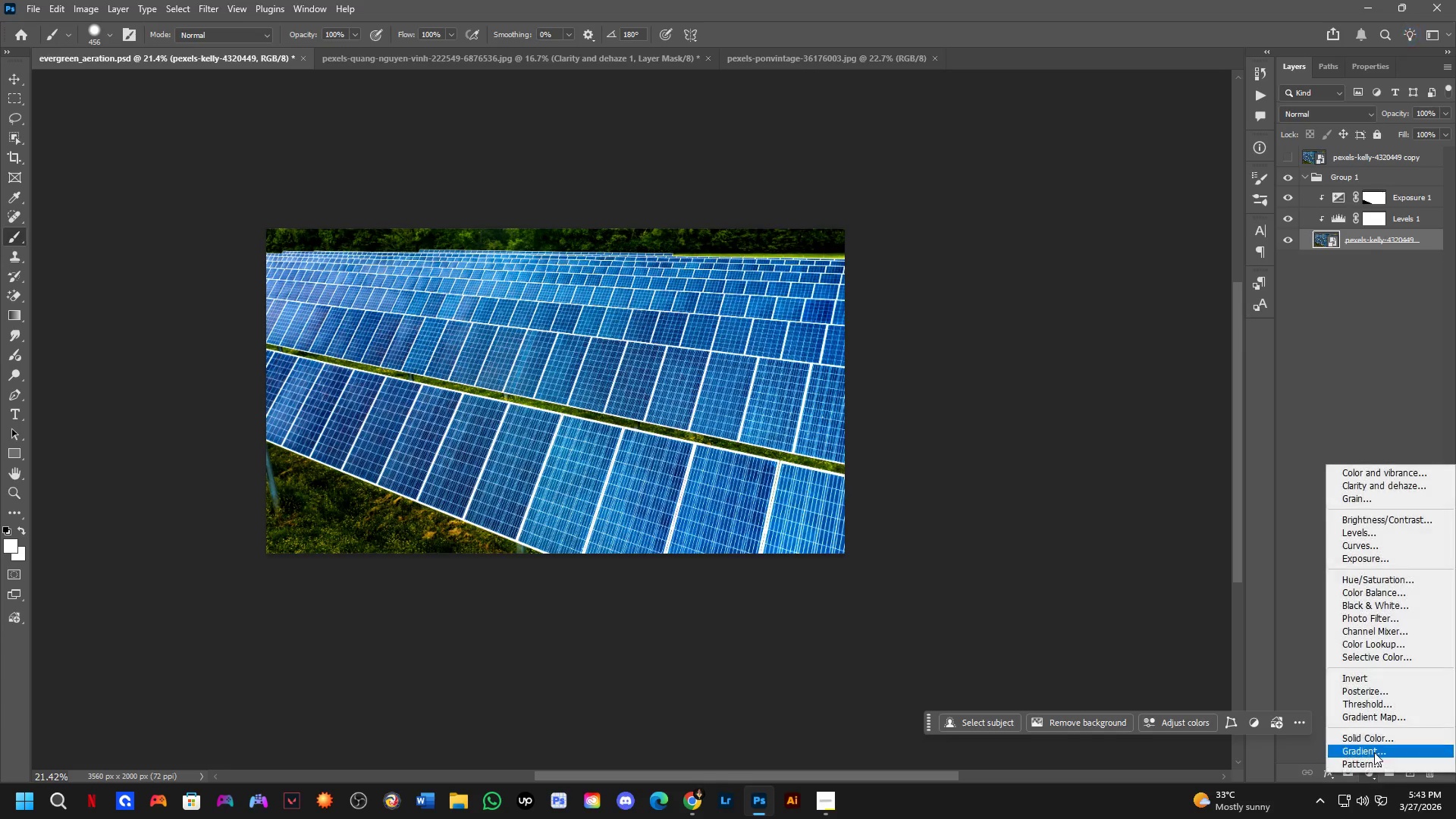 
mouse_move([1376, 714])
 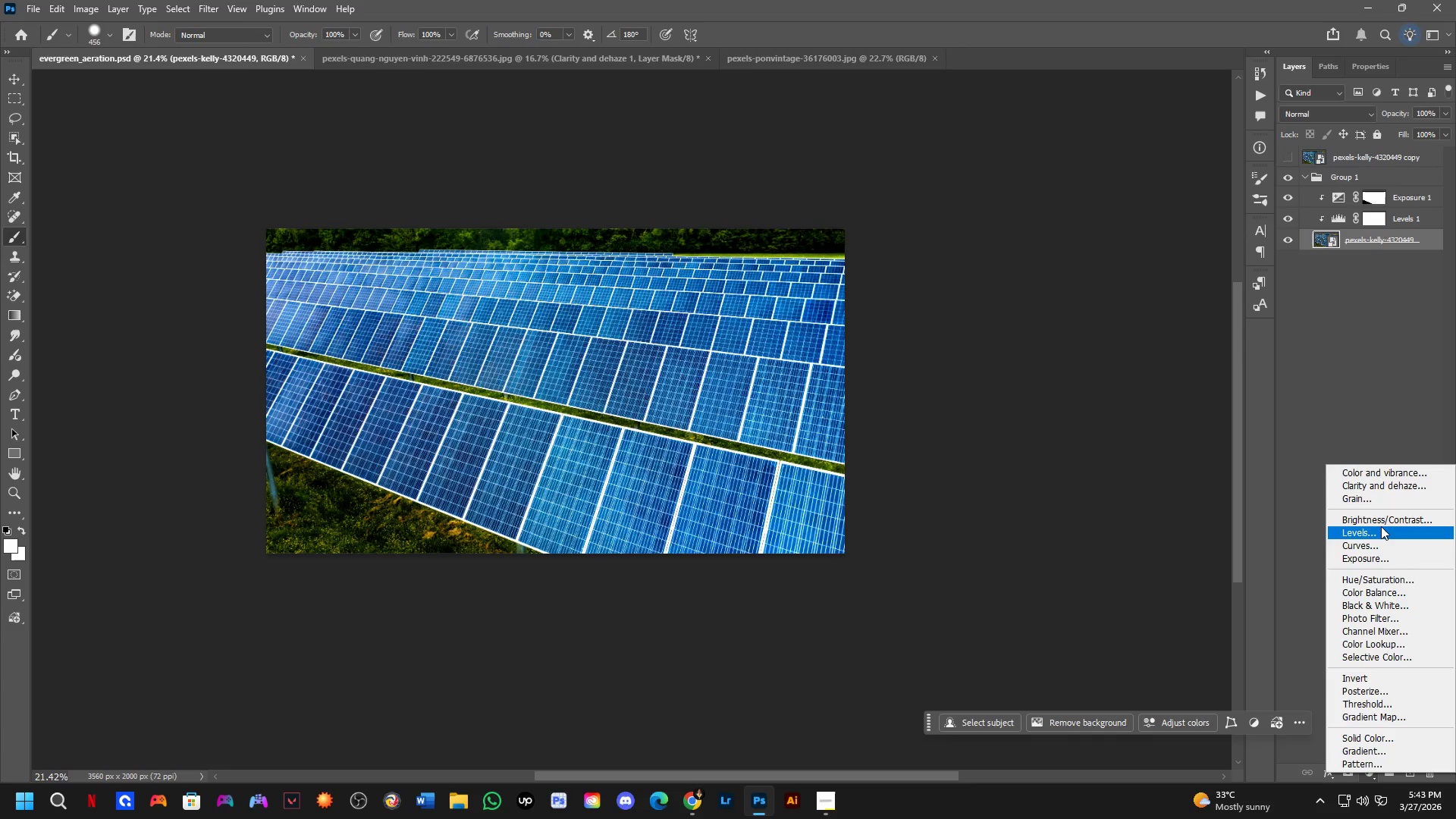 
wait(17.21)
 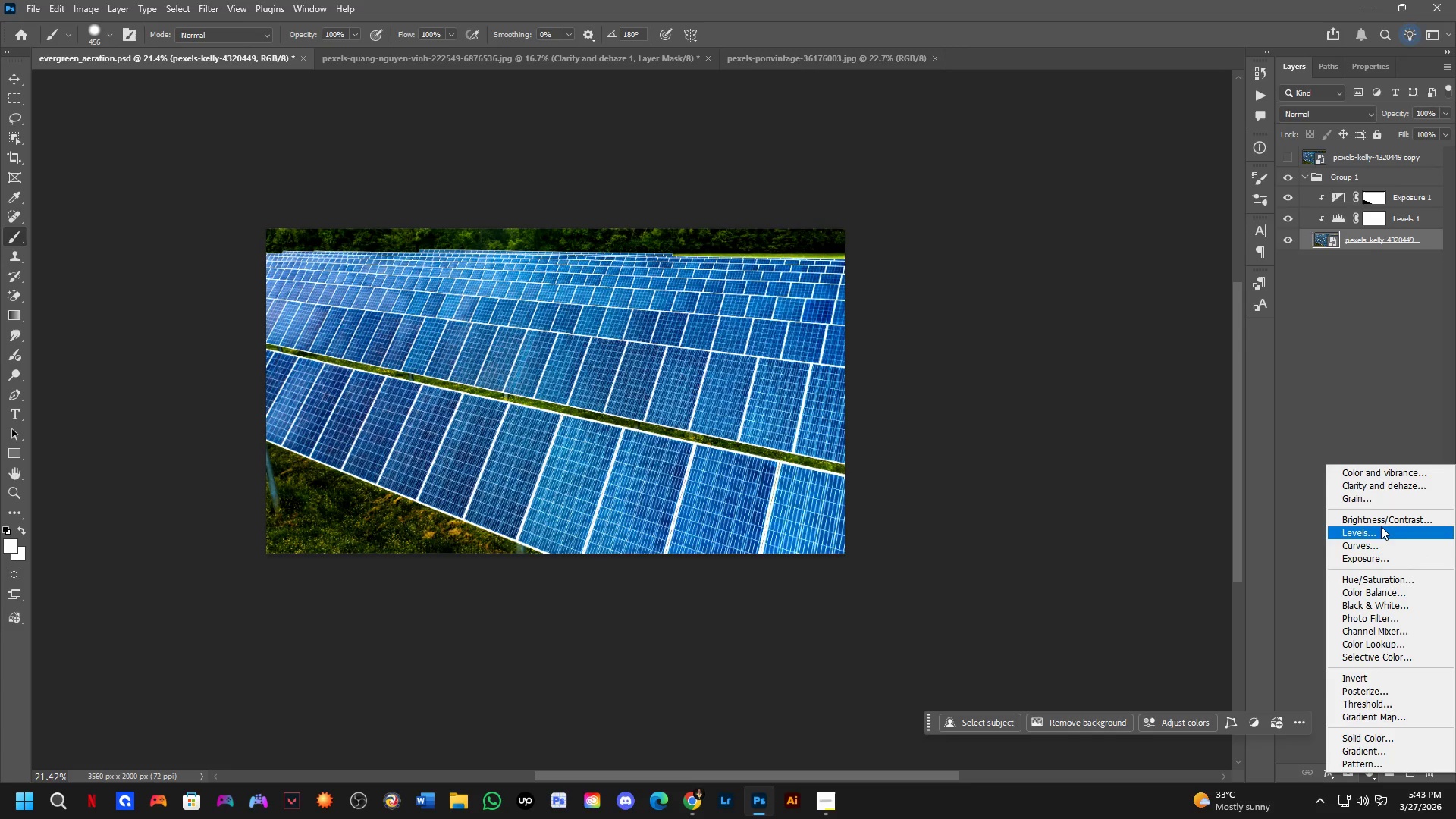 
left_click([1392, 488])
 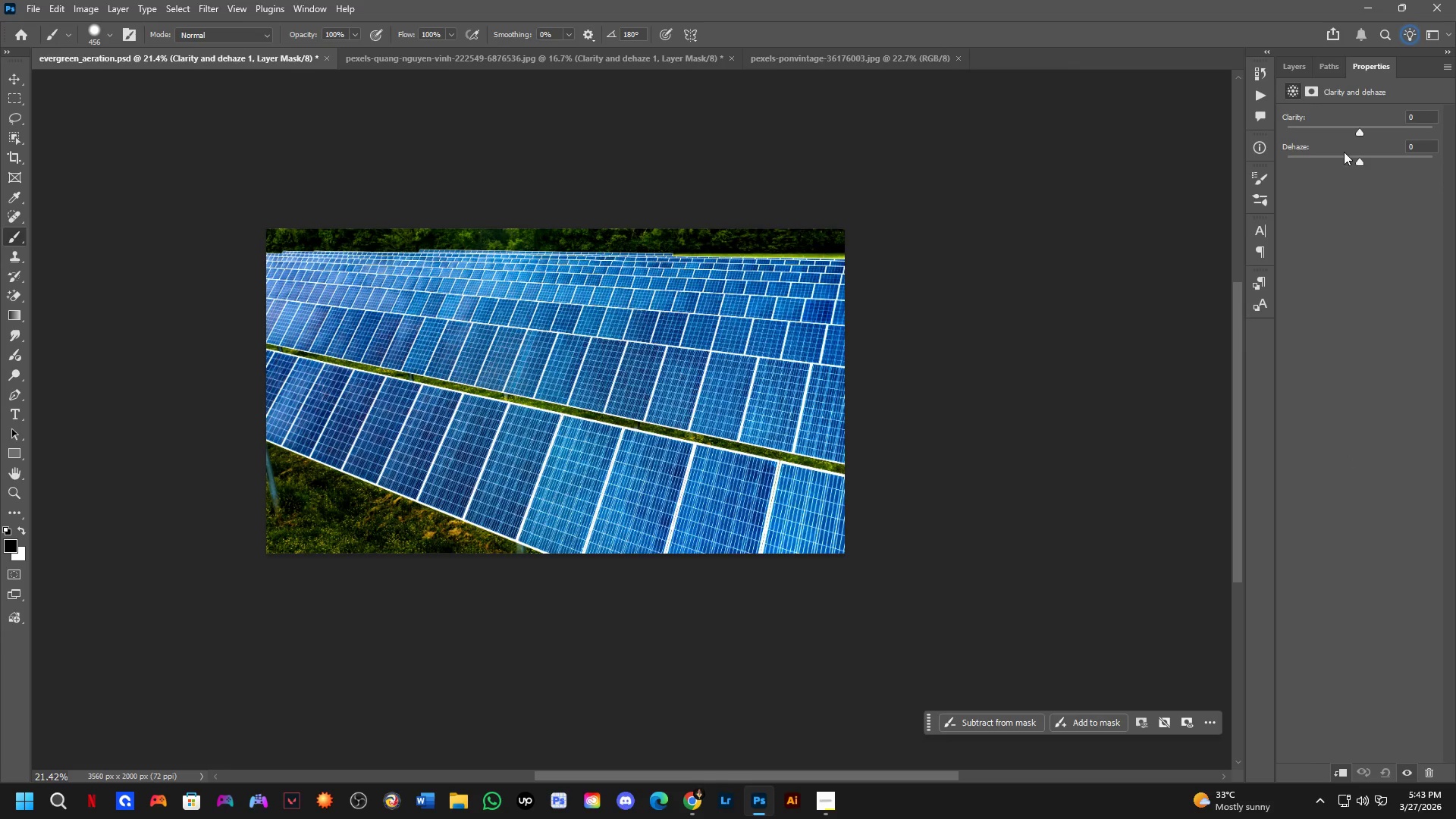 
left_click_drag(start_coordinate=[1360, 131], to_coordinate=[1391, 129])
 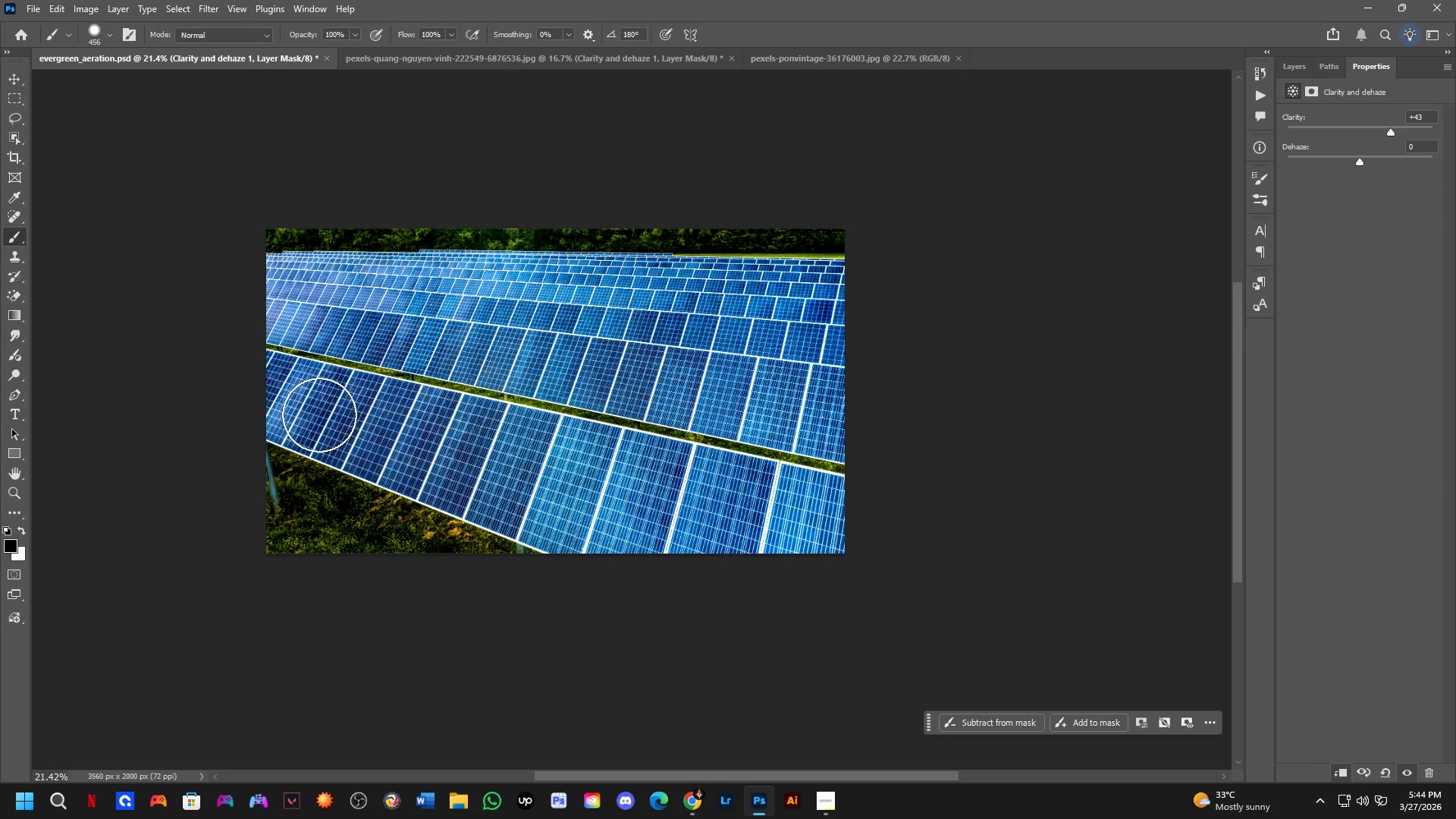 
key(Shift+ShiftLeft)
 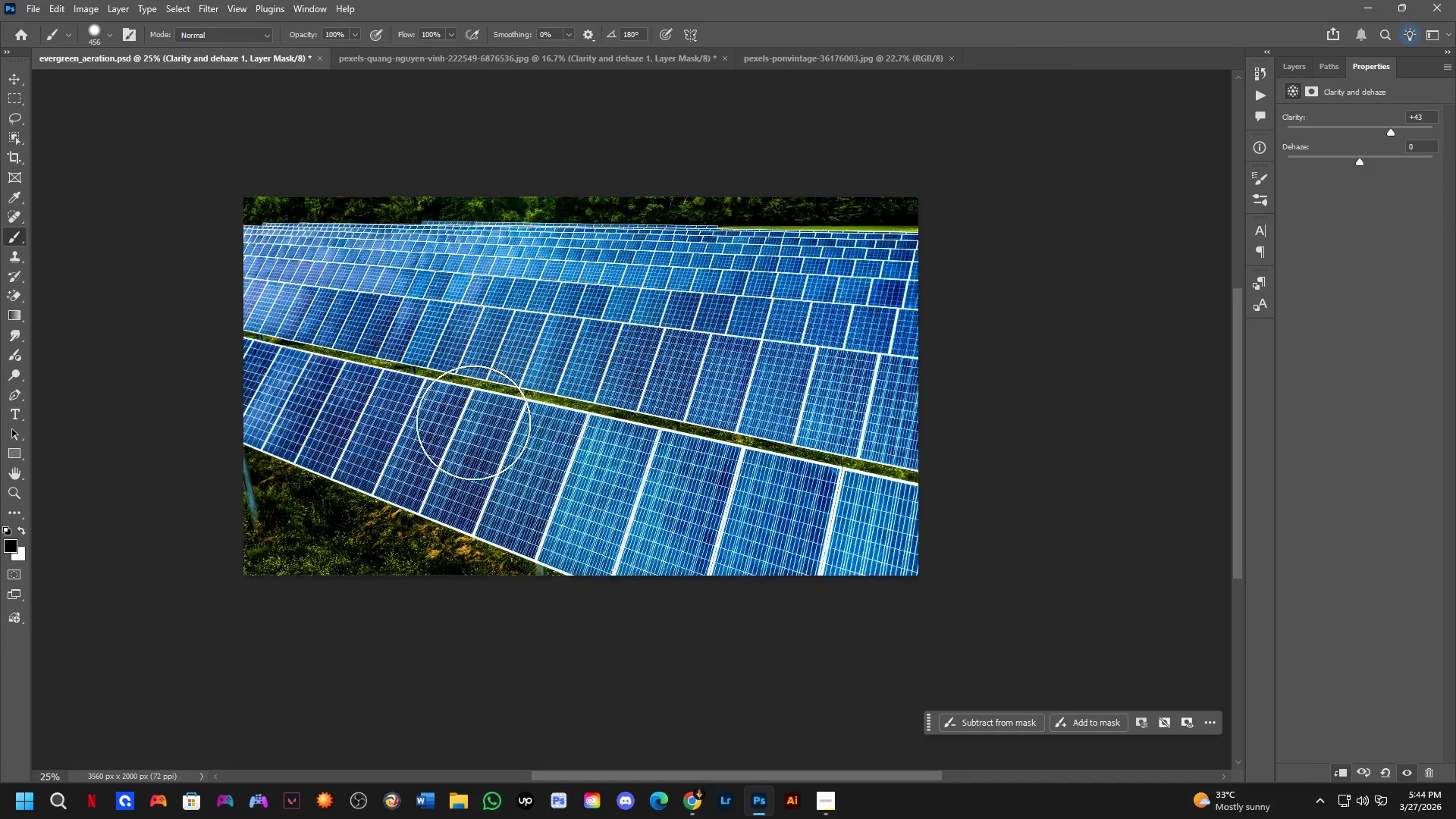 
scroll: coordinate [474, 423], scroll_direction: up, amount: 5.0
 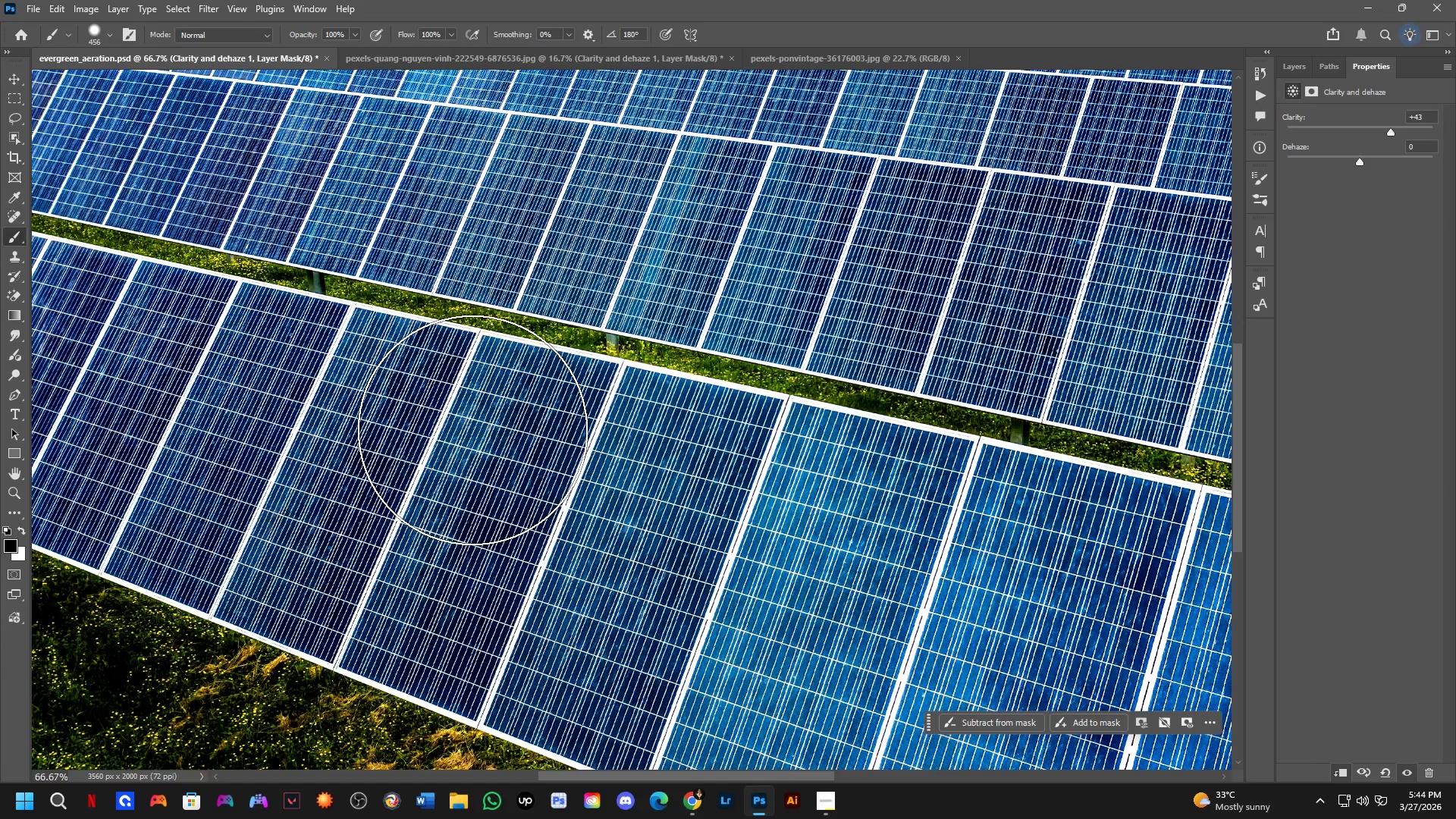 
key(Shift+ShiftLeft)
 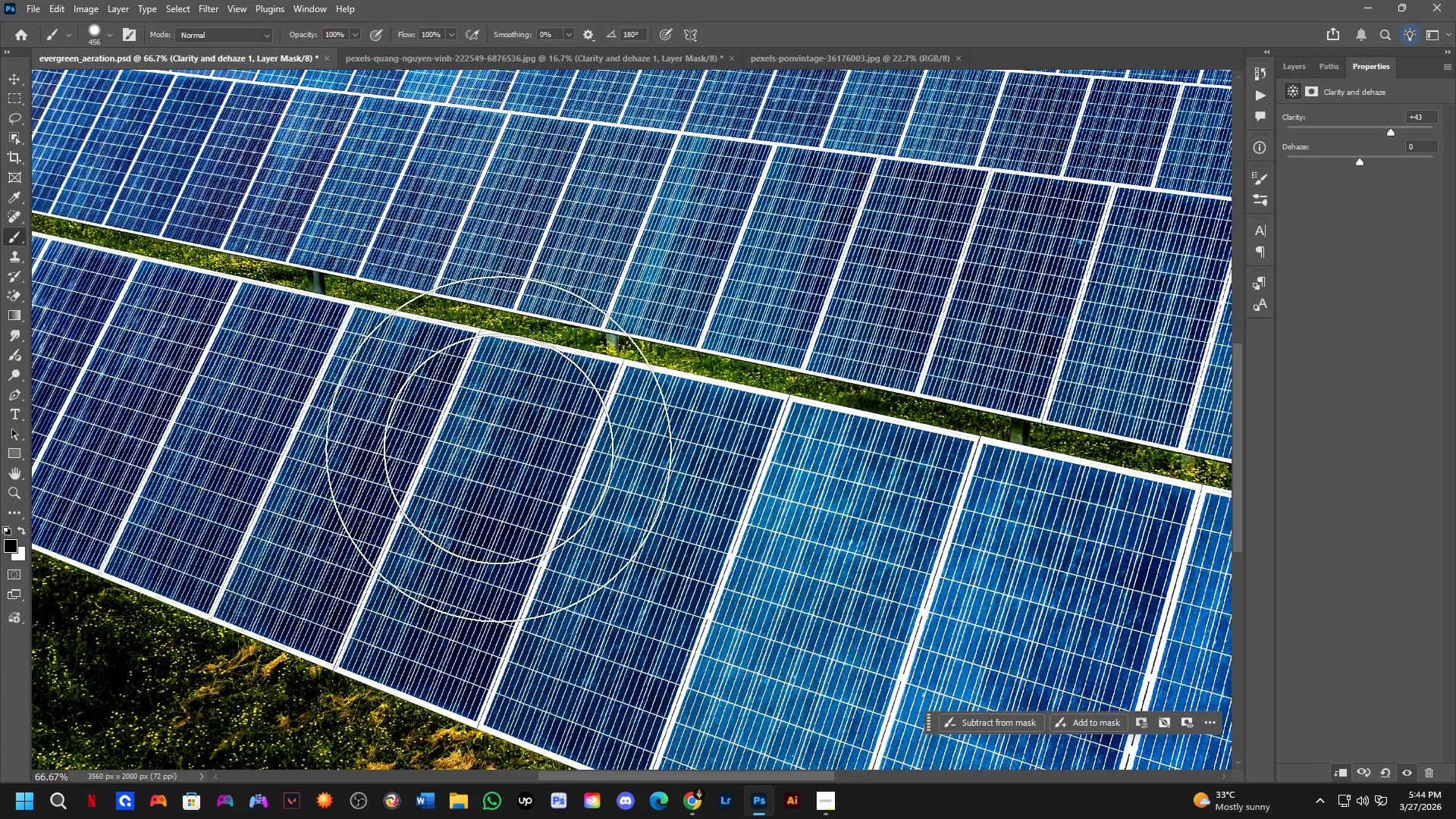 
hold_key(key=ShiftLeft, duration=0.73)
 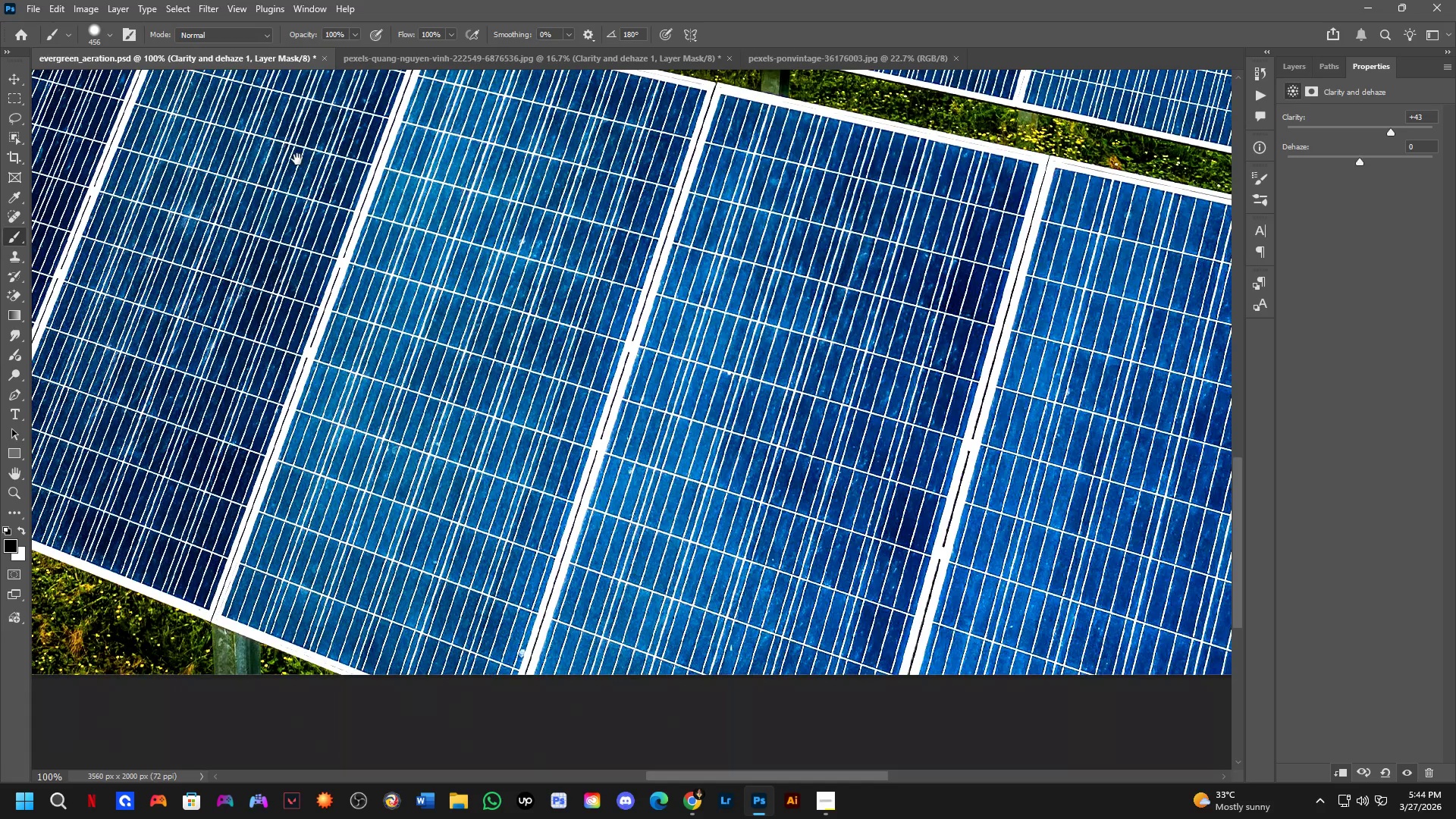 
scroll: coordinate [498, 449], scroll_direction: up, amount: 3.0
 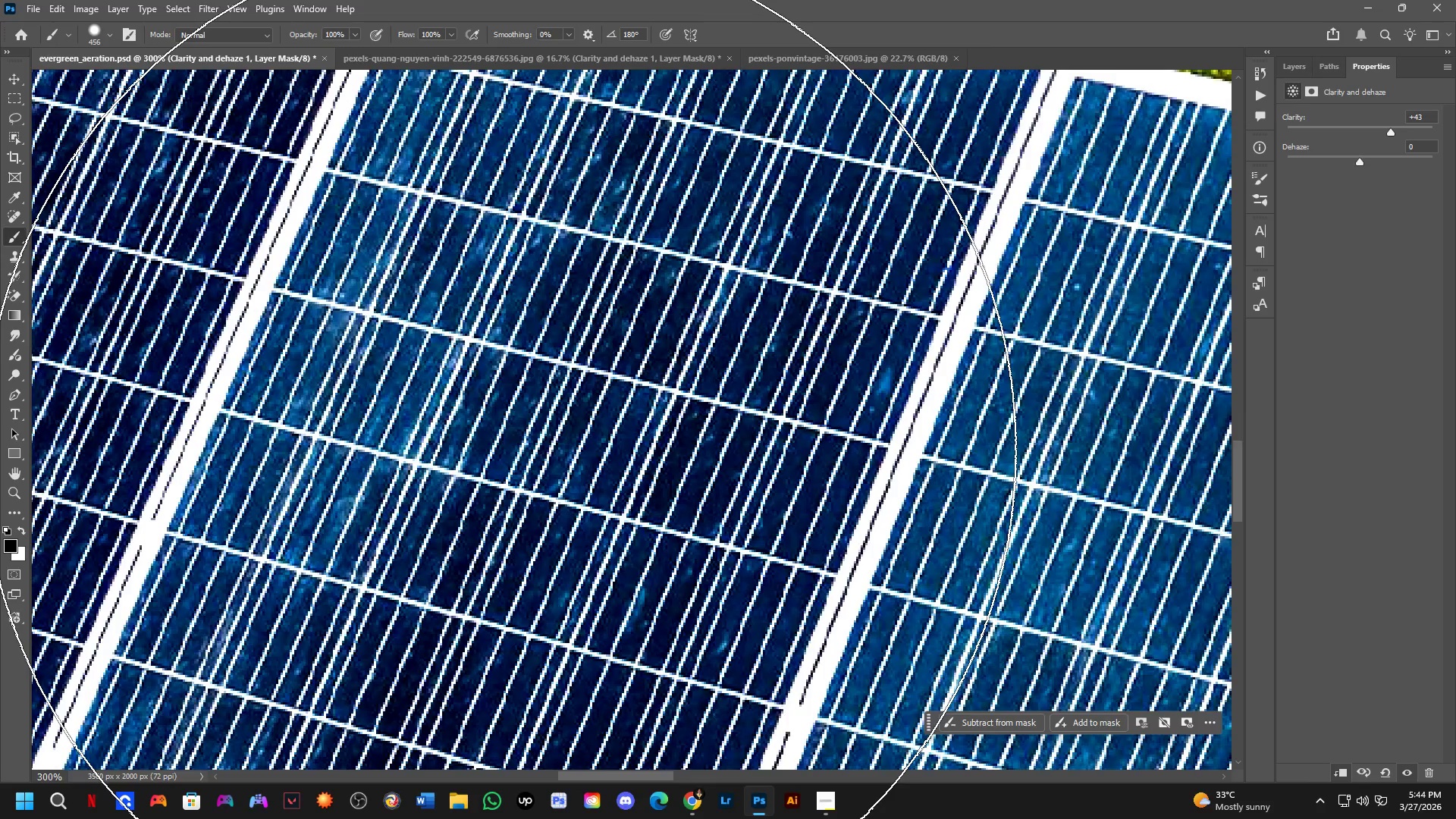 
hold_key(key=Space, duration=0.62)
 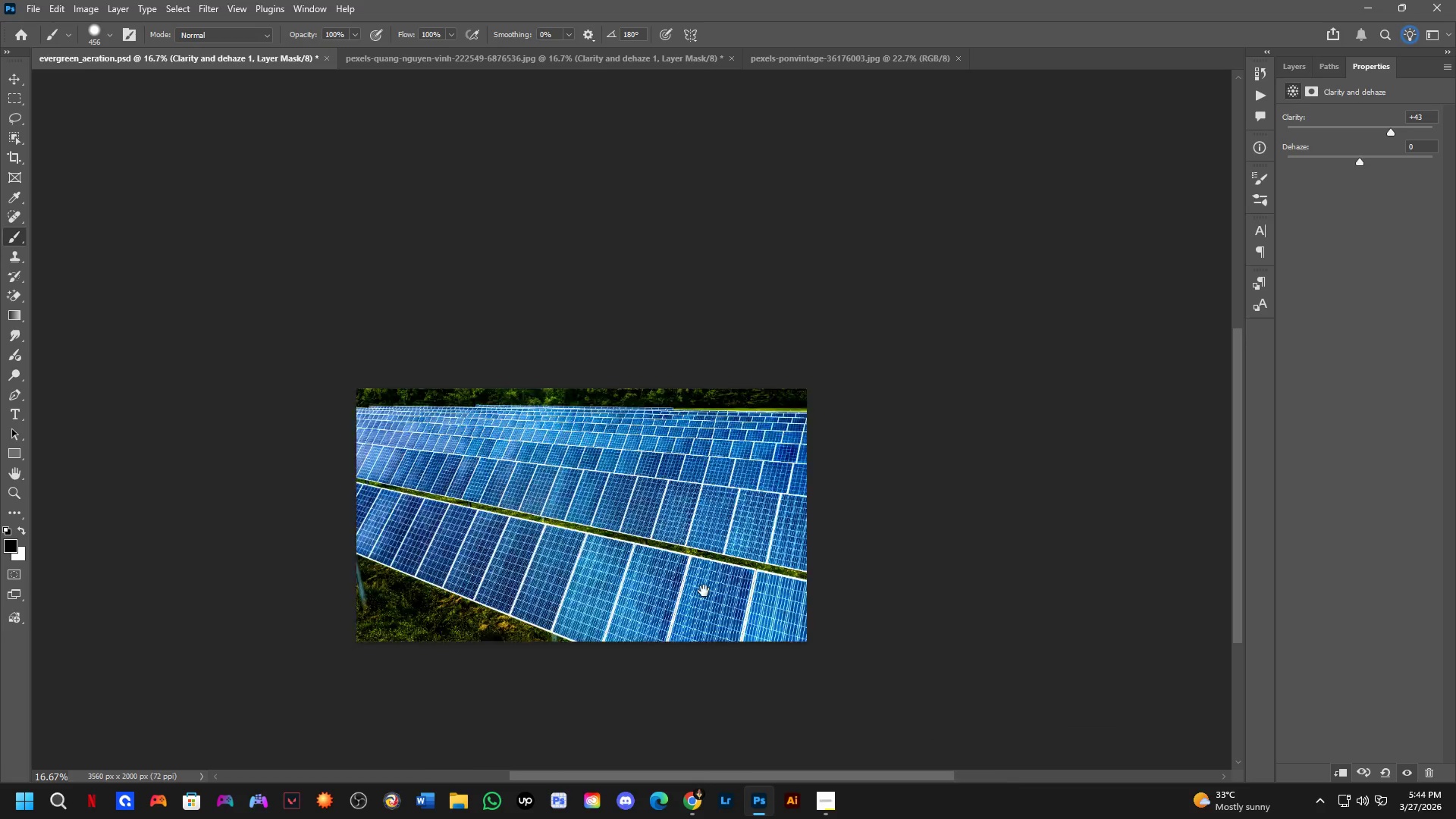 
left_click_drag(start_coordinate=[803, 507], to_coordinate=[297, 159])
 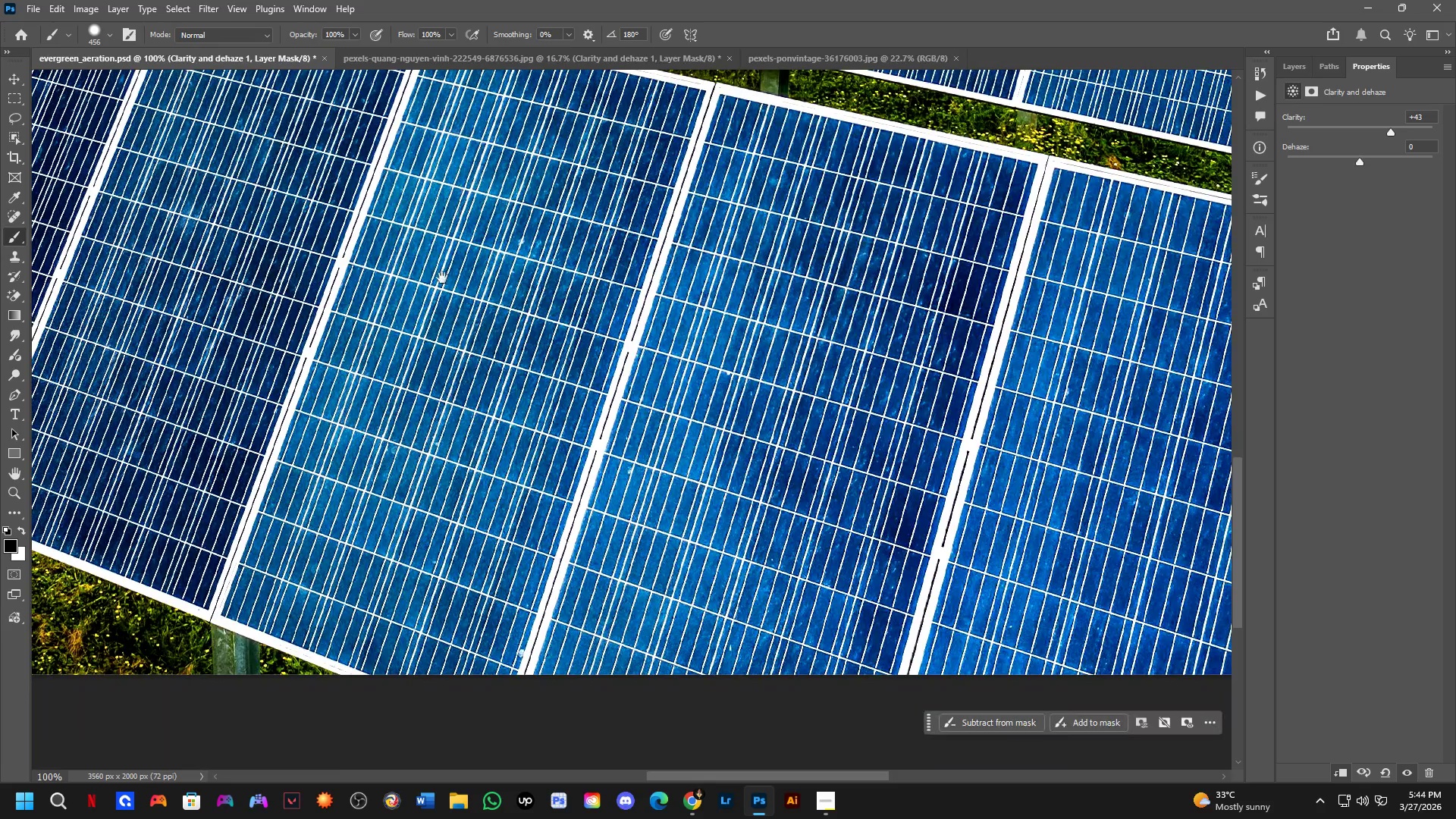 
scroll: coordinate [500, 450], scroll_direction: down, amount: 2.0
 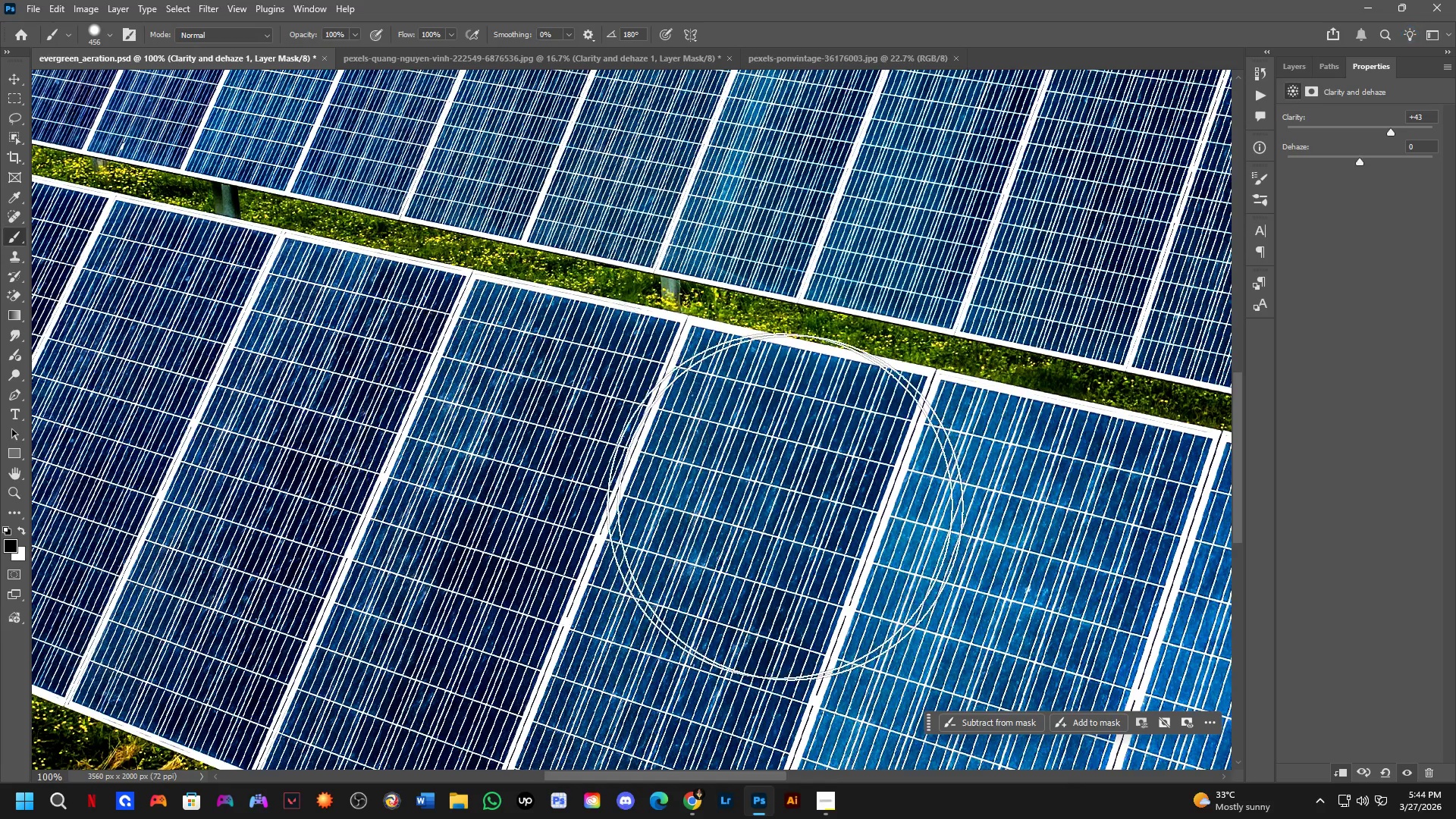 
key(Shift+ShiftLeft)
 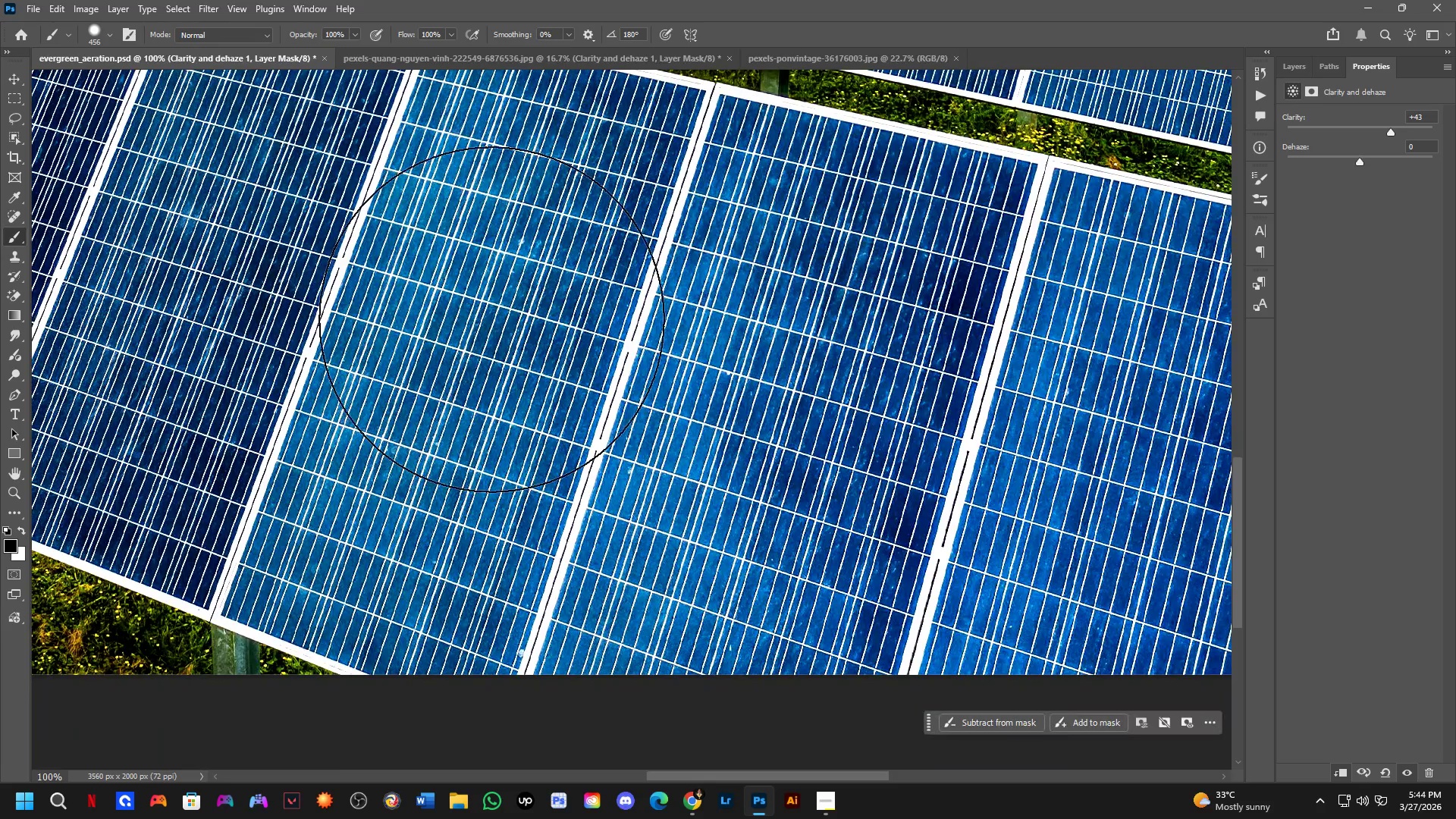 
hold_key(key=Space, duration=0.83)
 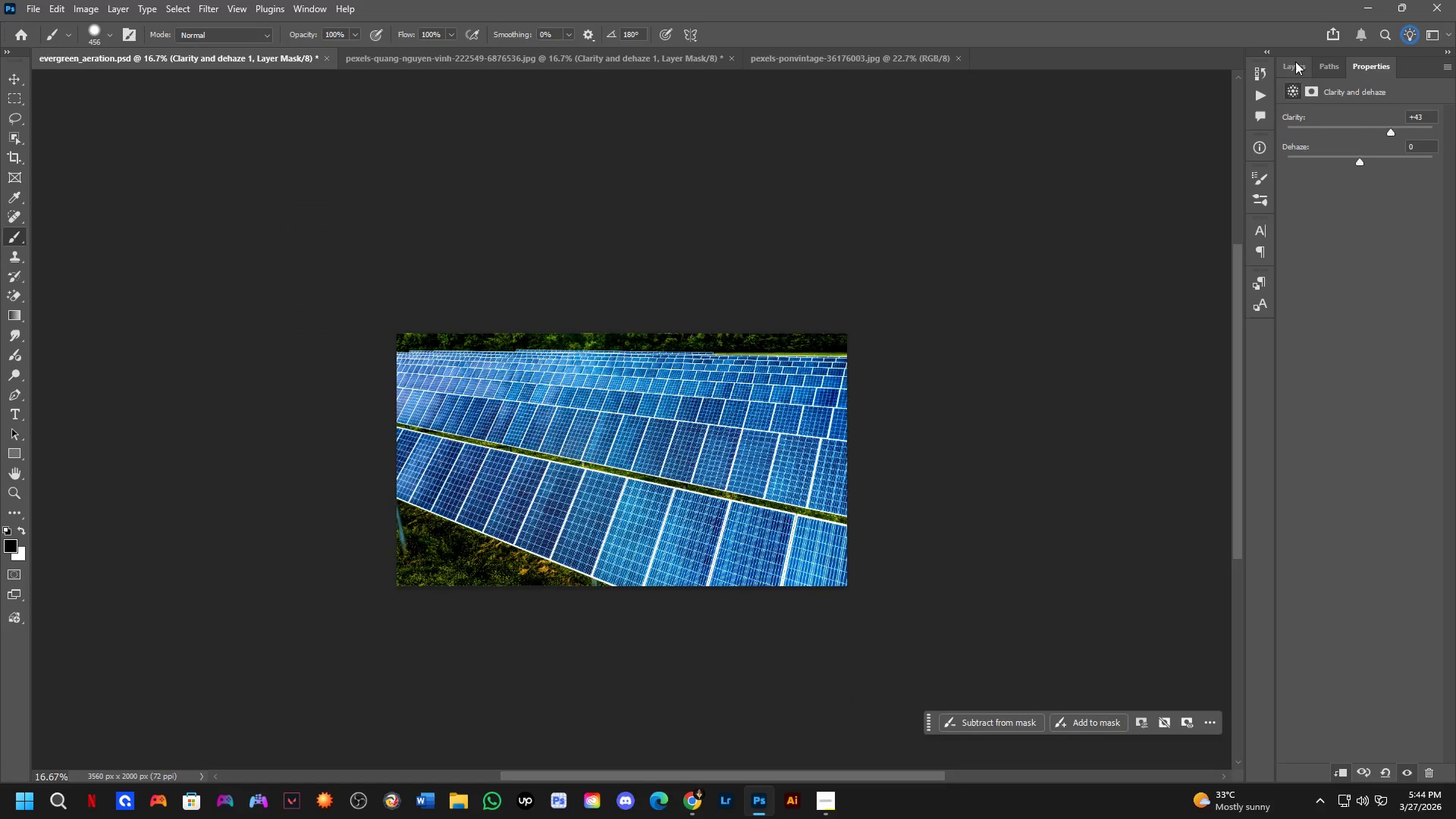 
left_click_drag(start_coordinate=[553, 238], to_coordinate=[695, 433])
 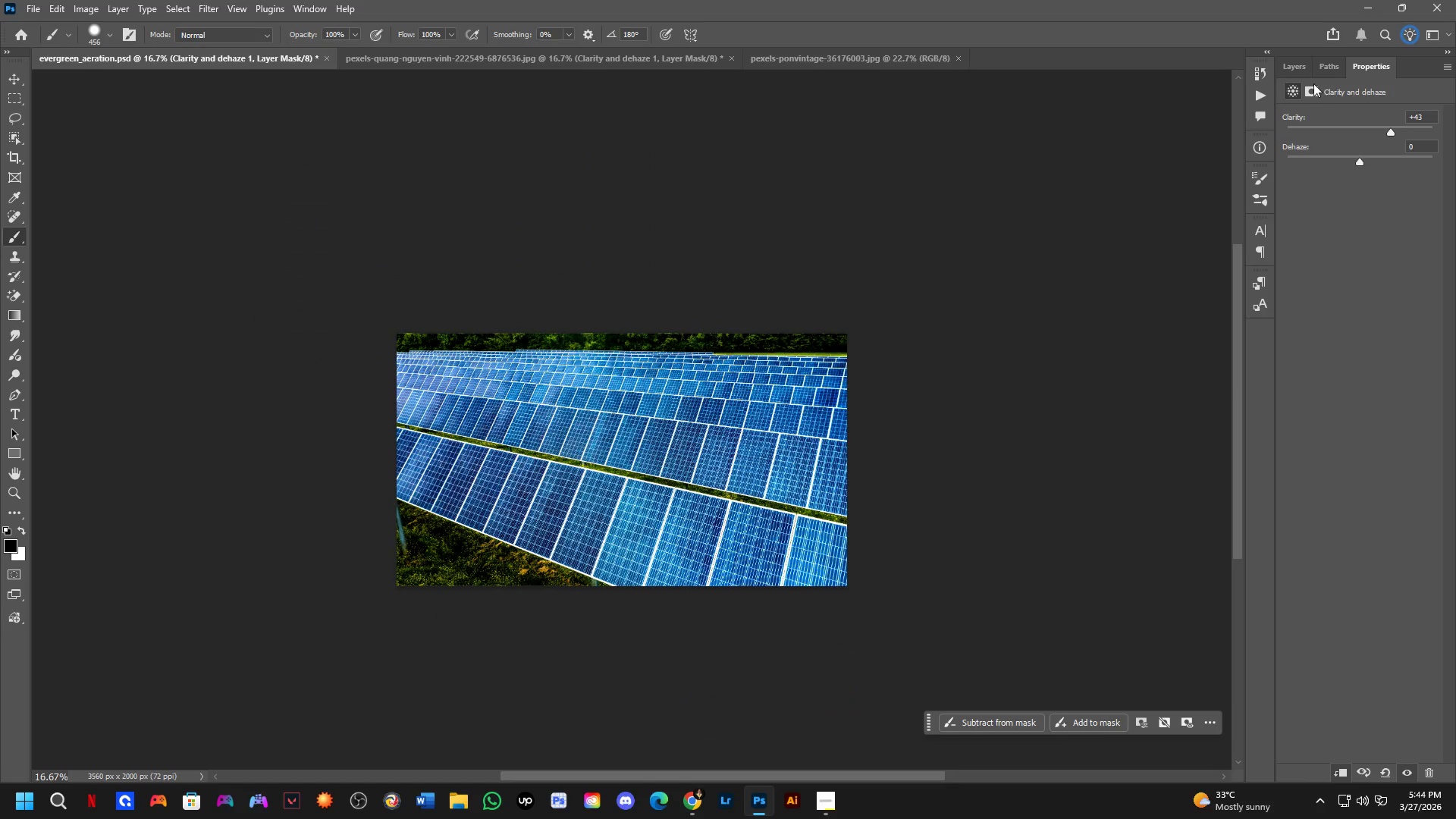 
scroll: coordinate [498, 341], scroll_direction: down, amount: 5.0
 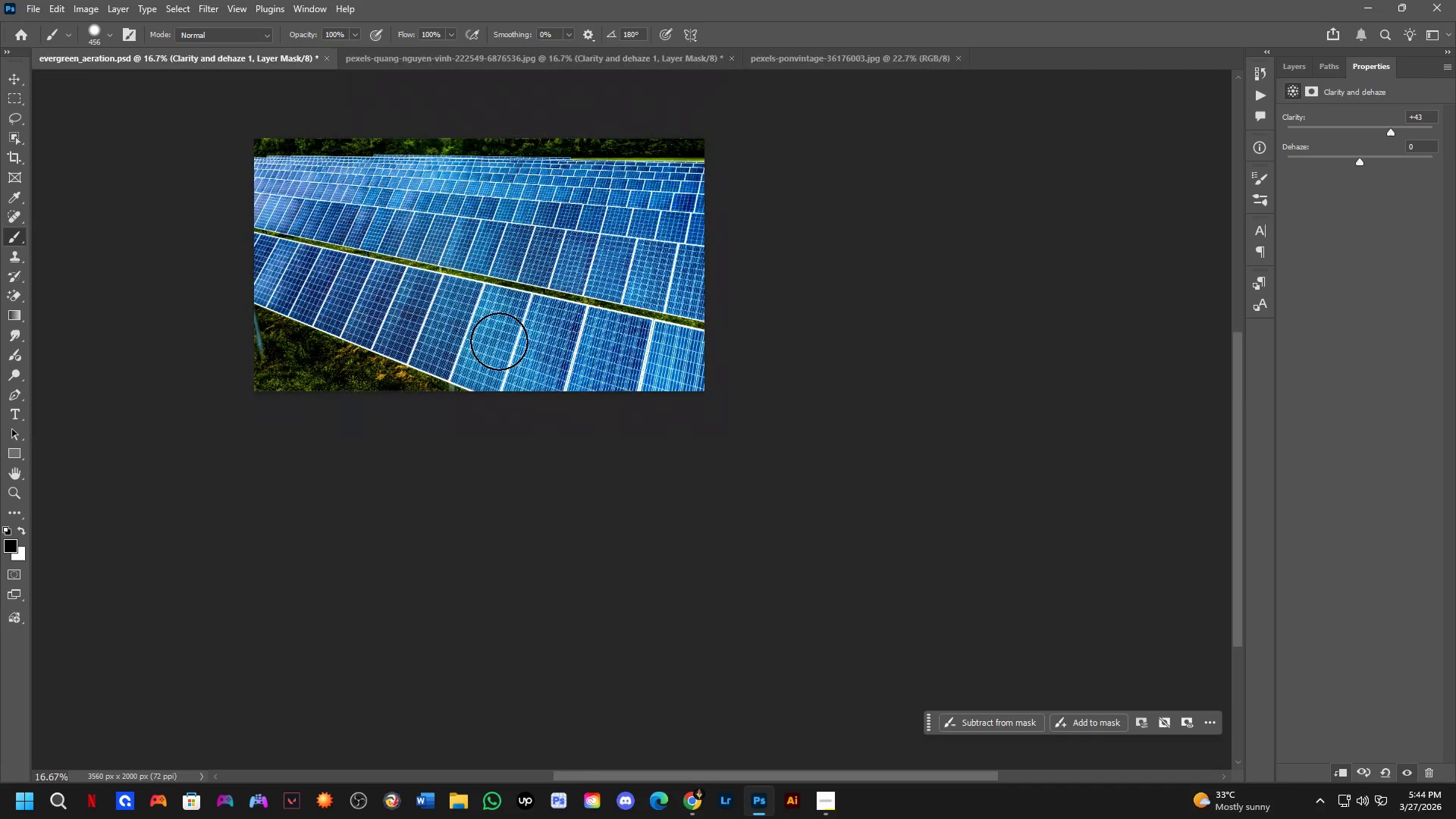 
left_click([1293, 59])
 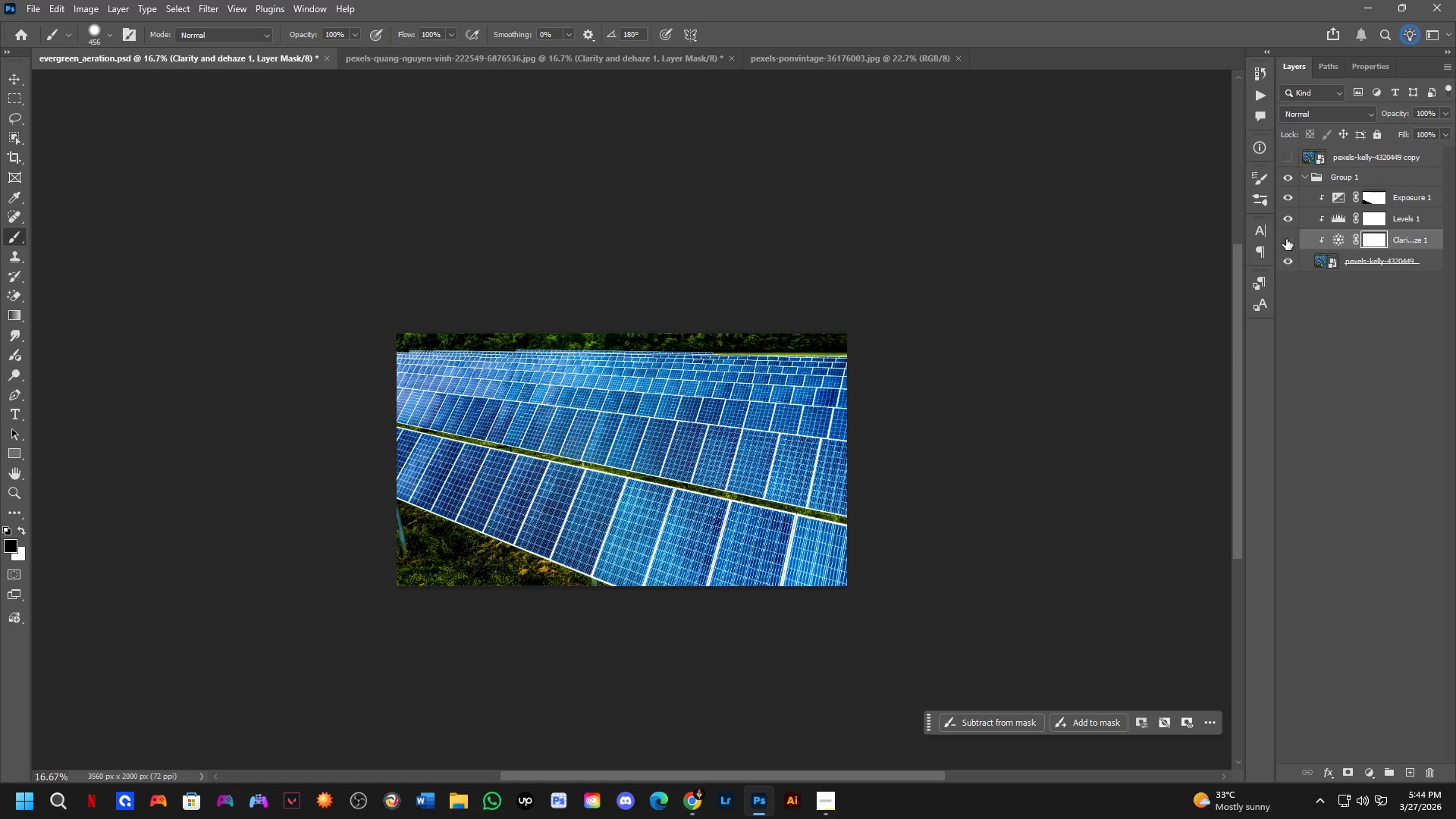 
double_click([1287, 238])
 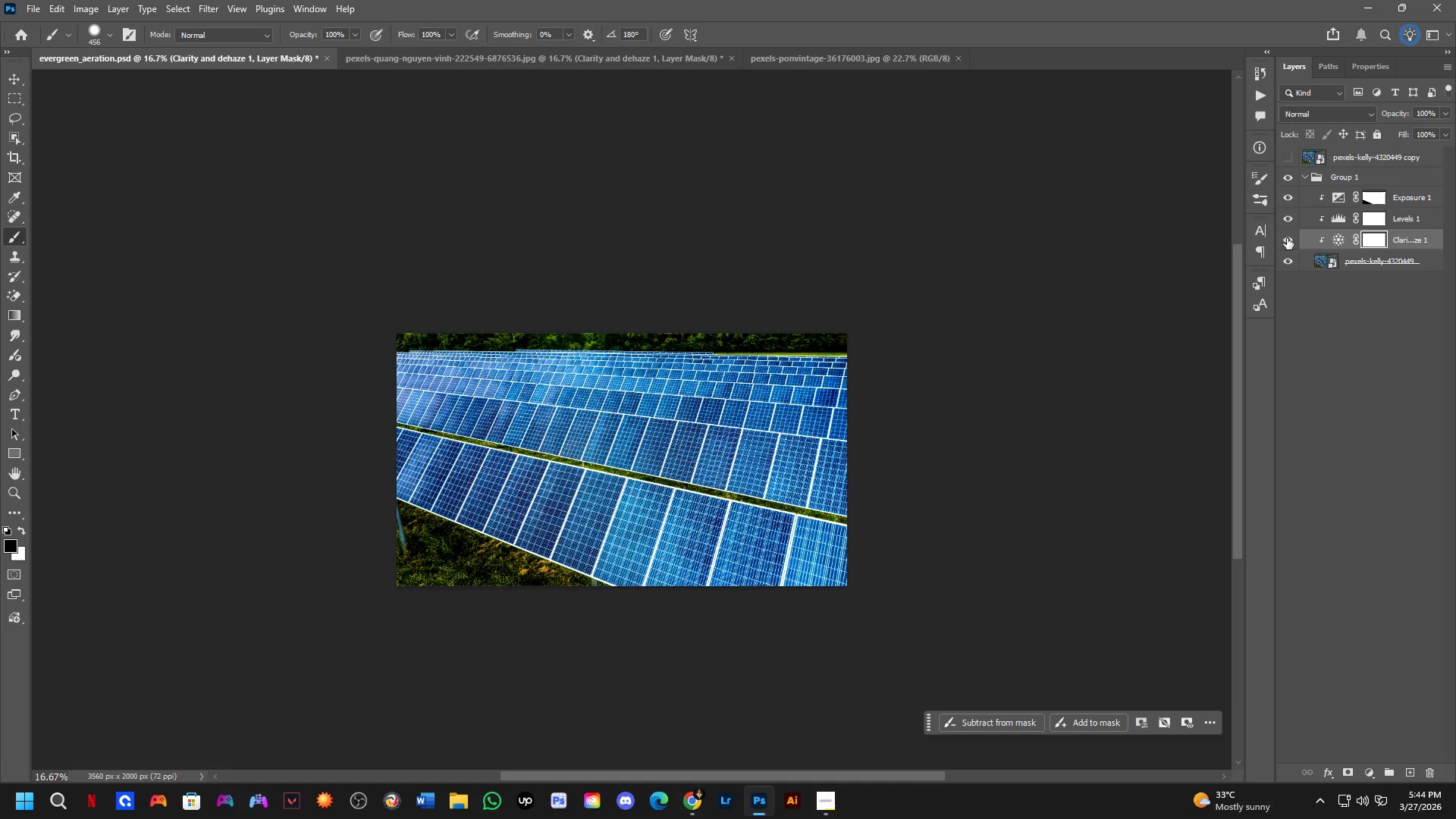 
triple_click([1287, 238])
 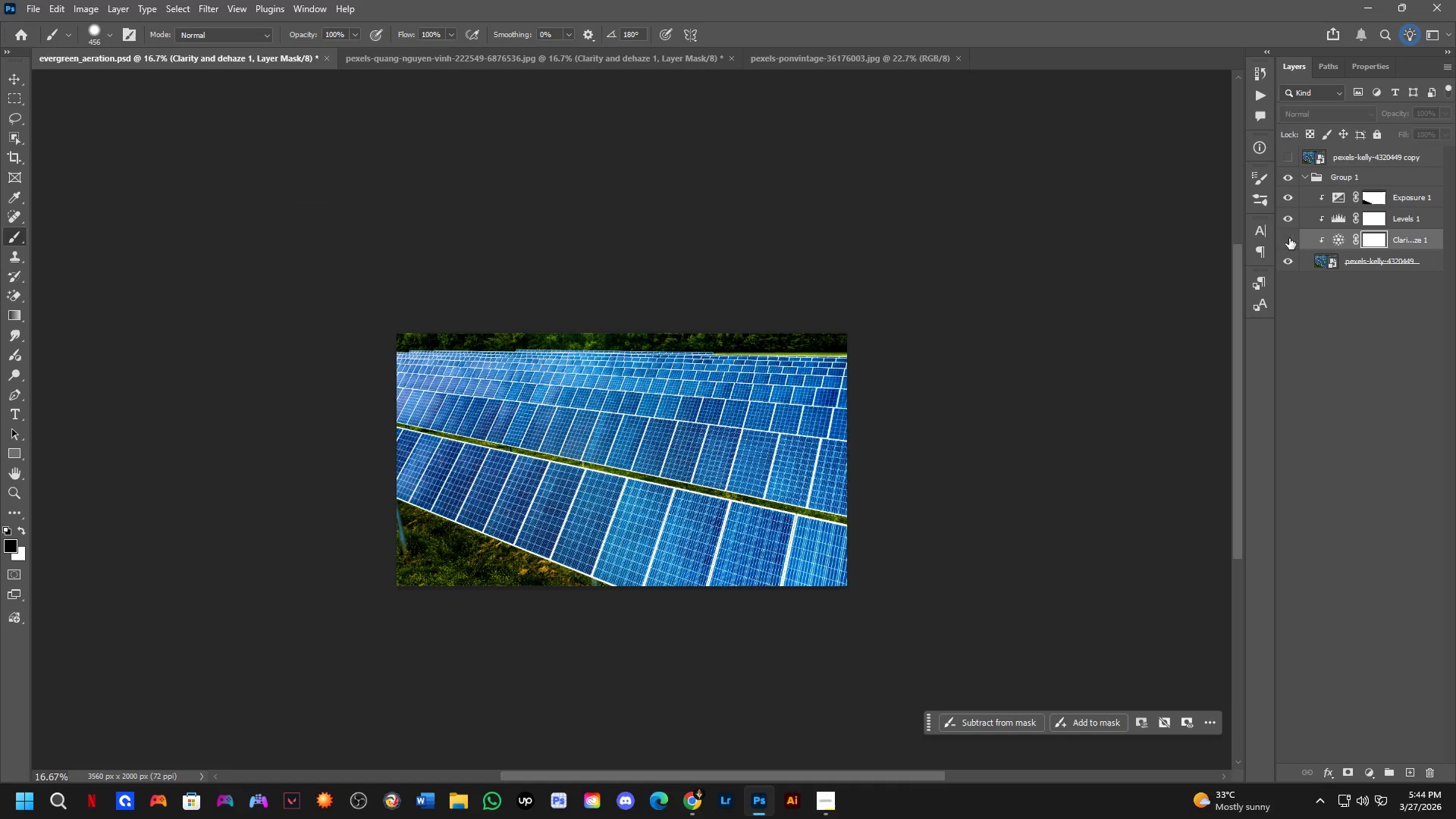 
triple_click([1289, 238])
 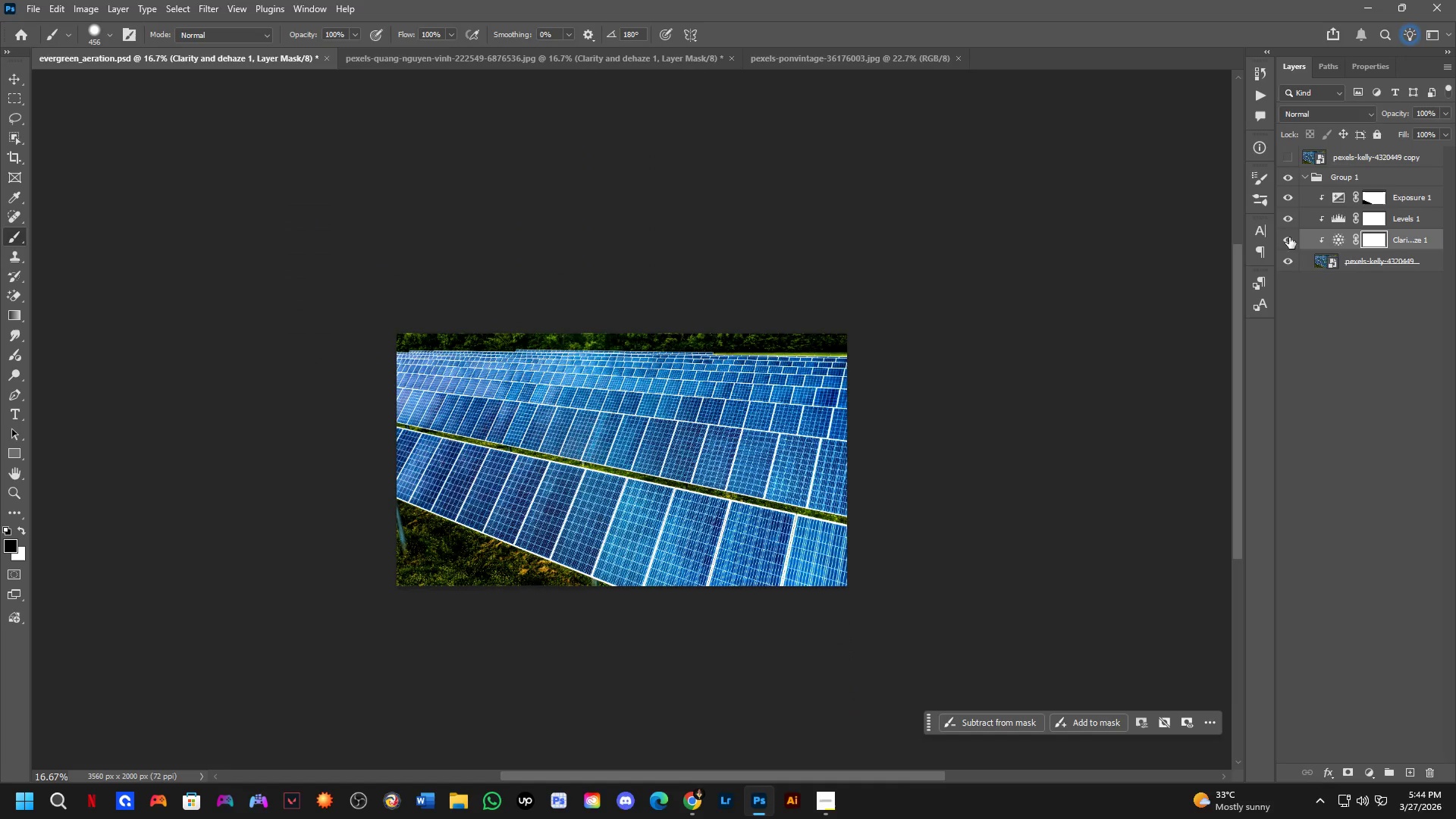 
left_click([1354, 255])
 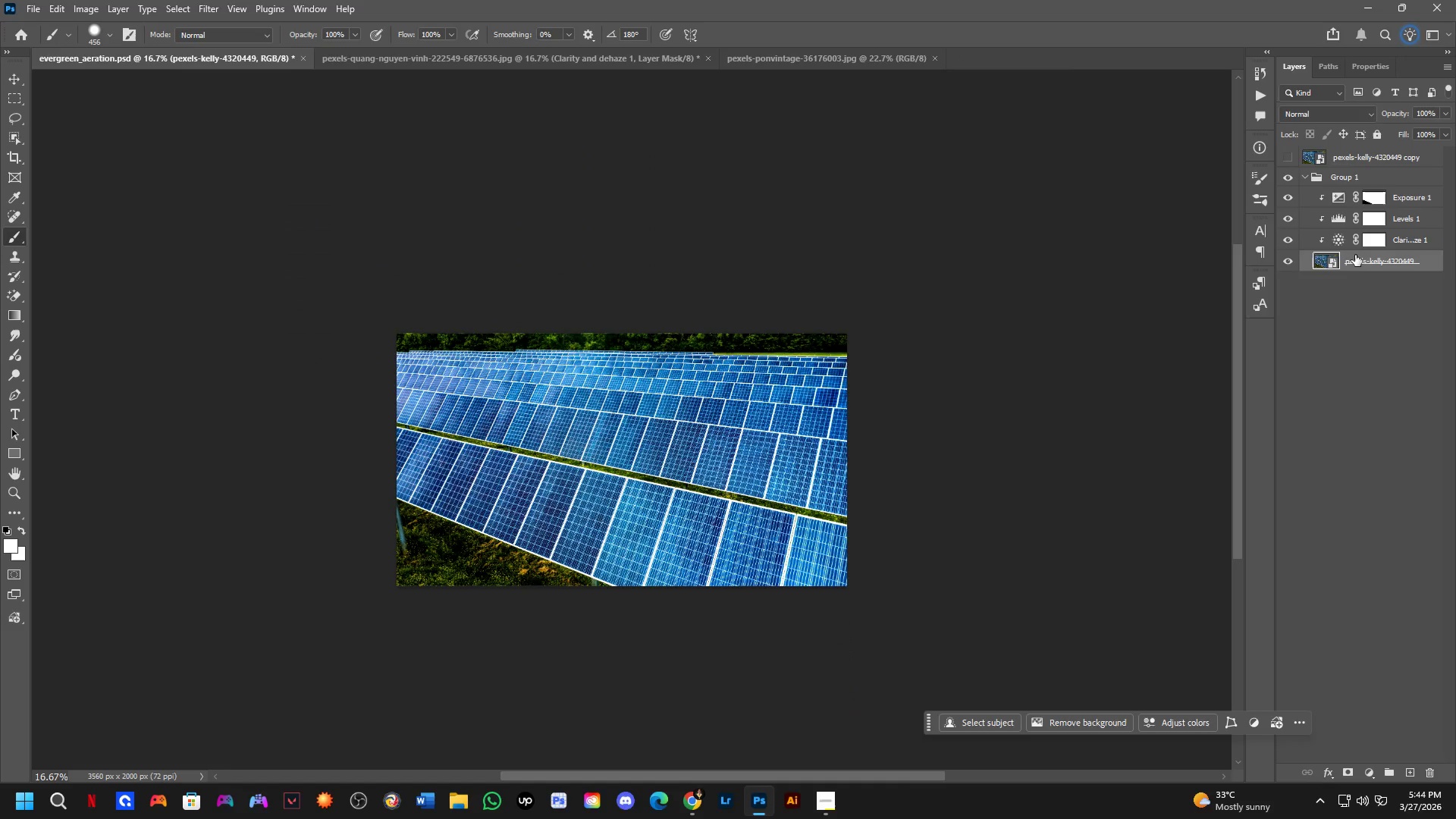 
key(Control+Shift+A)
 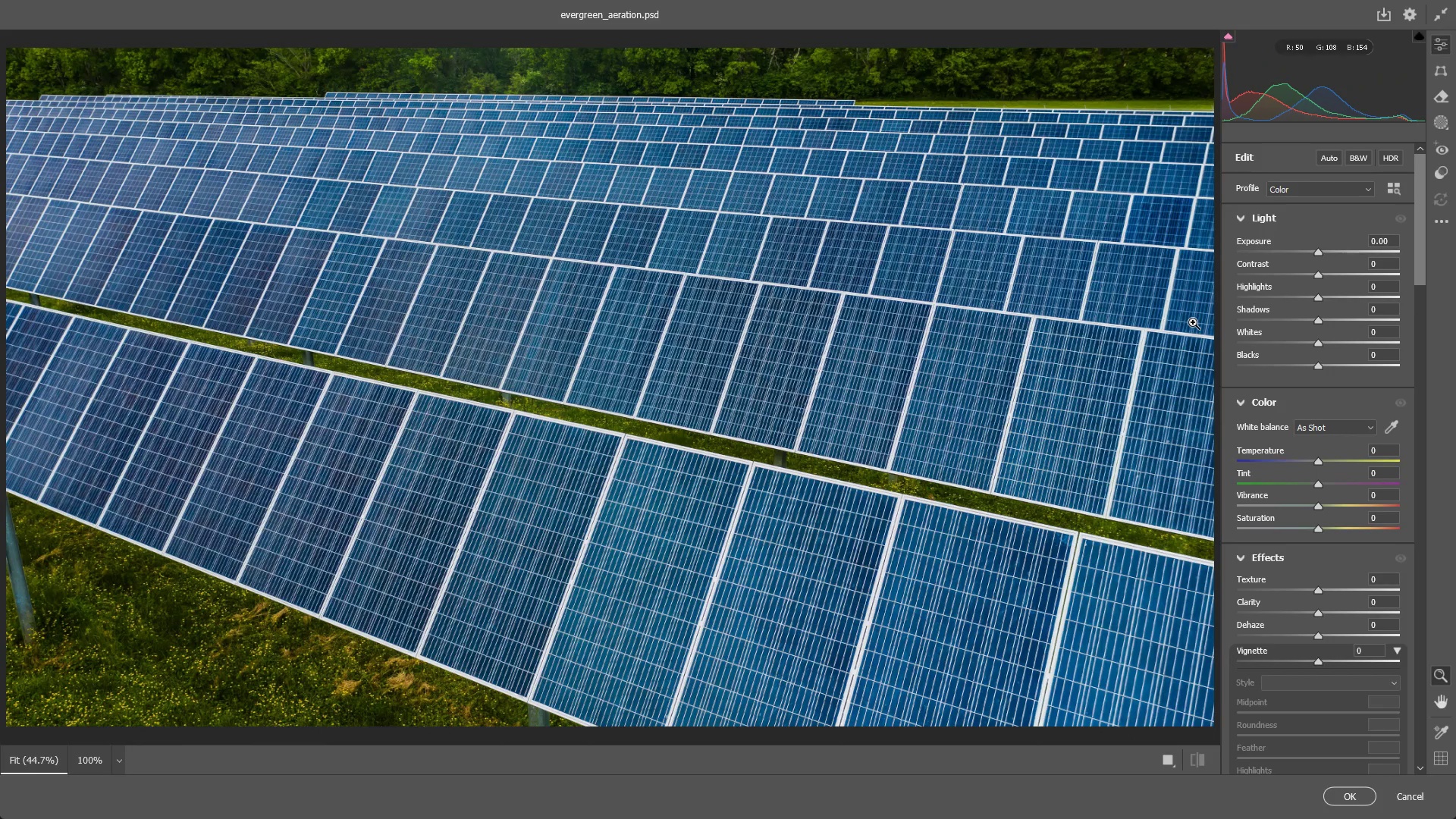 
wait(5.69)
 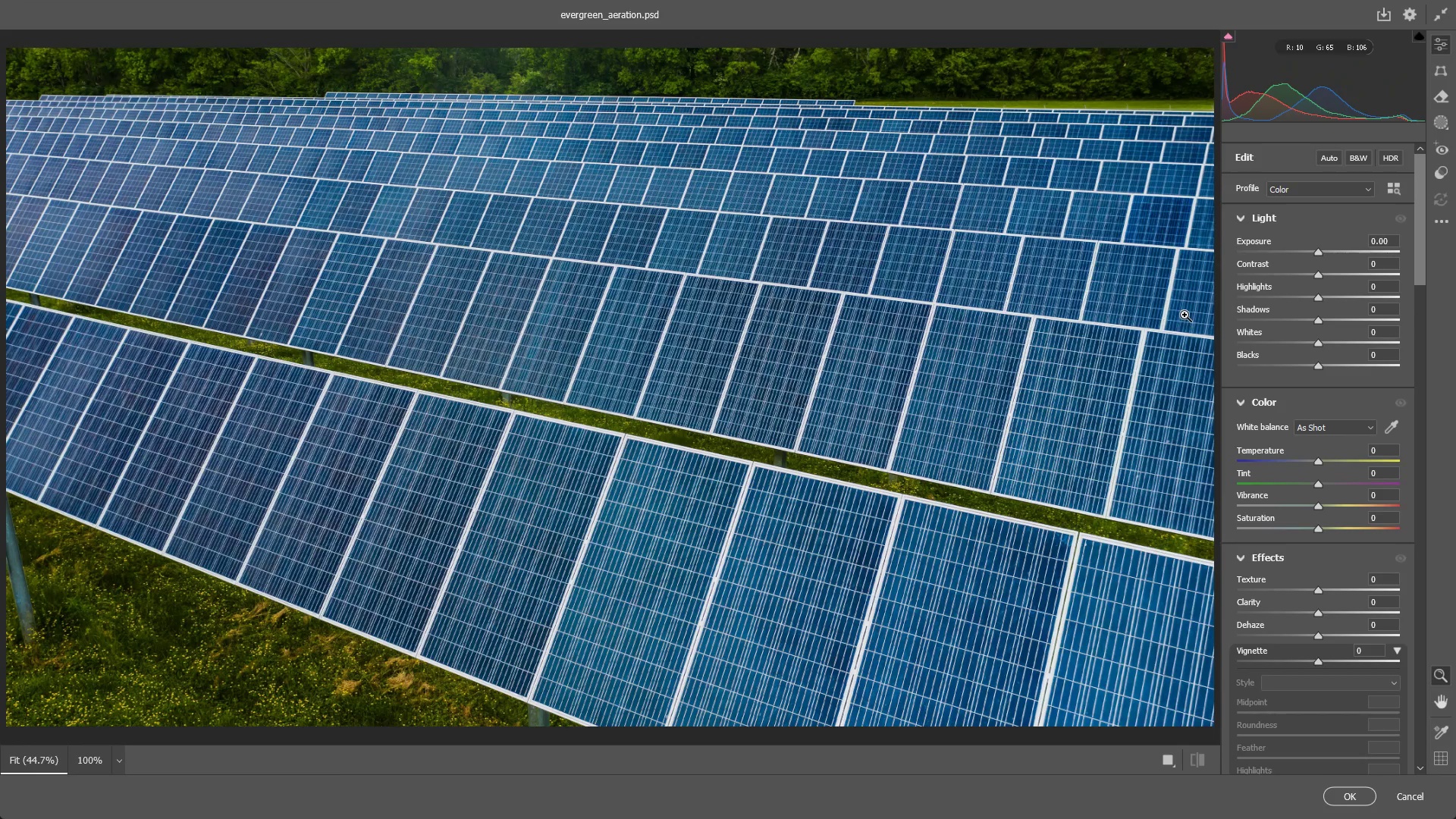 
left_click_drag(start_coordinate=[779, 447], to_coordinate=[679, 422])
 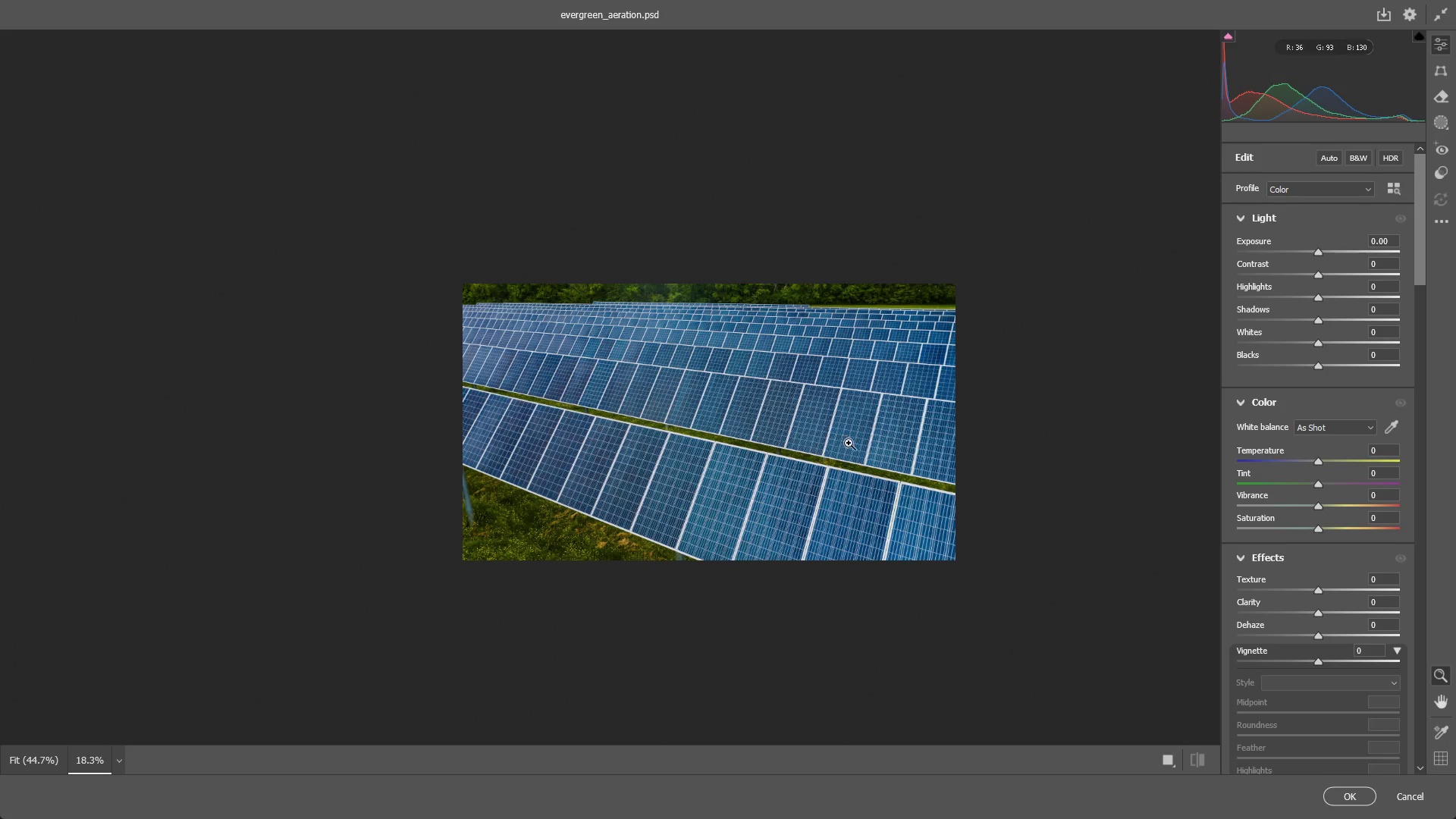 
left_click_drag(start_coordinate=[844, 432], to_coordinate=[1087, 423])
 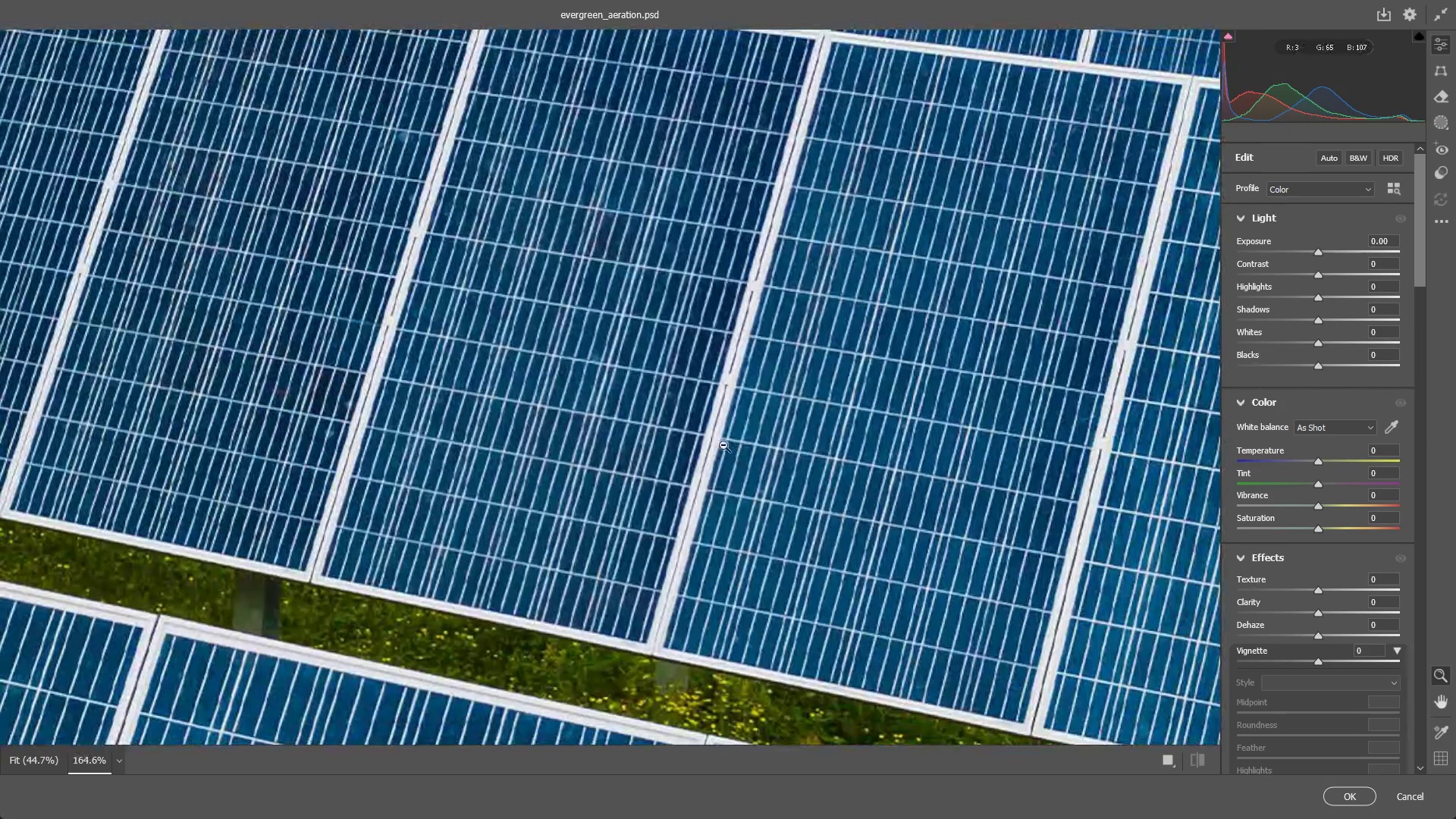 
left_click_drag(start_coordinate=[711, 440], to_coordinate=[482, 466])
 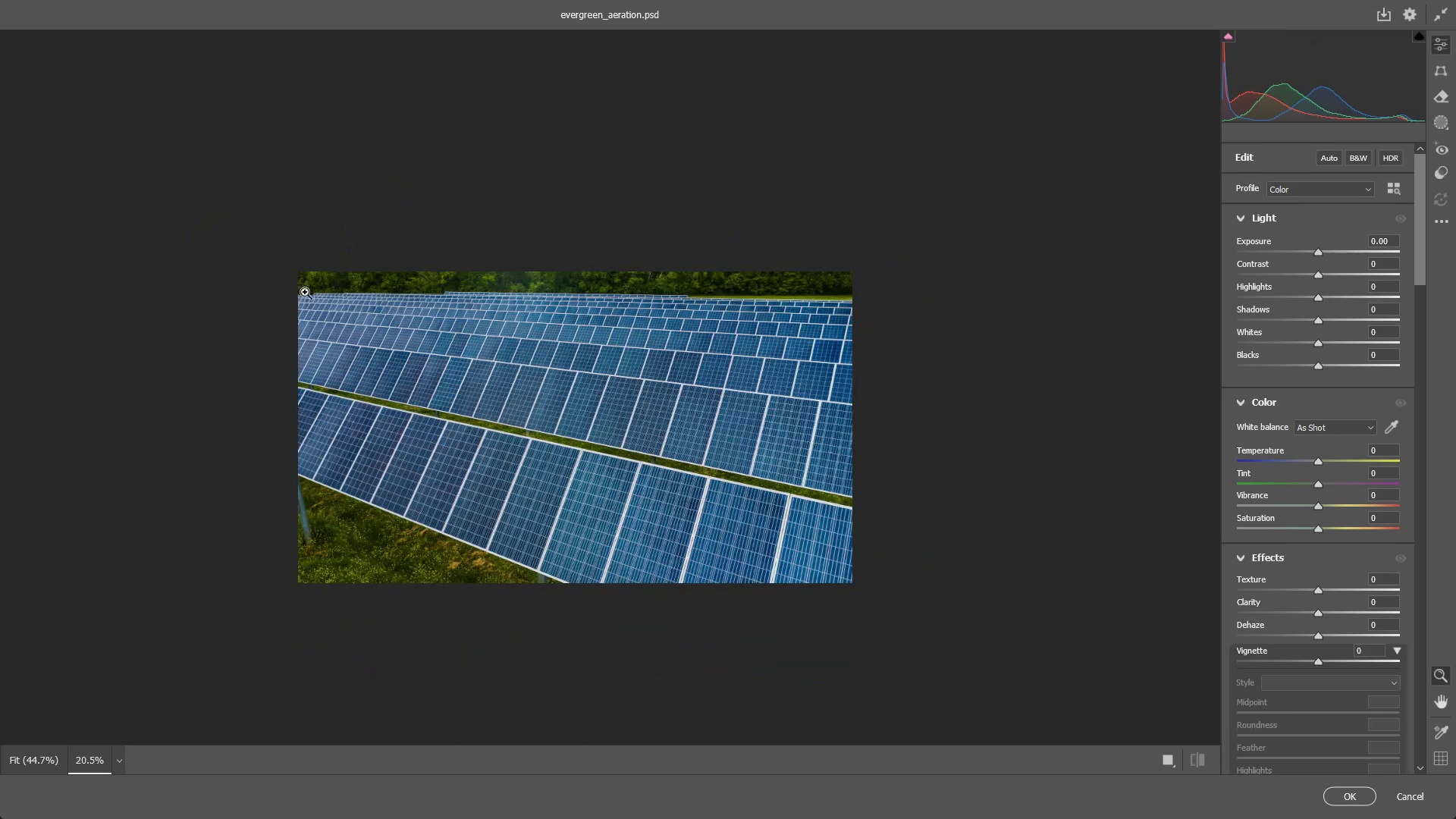 
left_click_drag(start_coordinate=[310, 292], to_coordinate=[468, 317])
 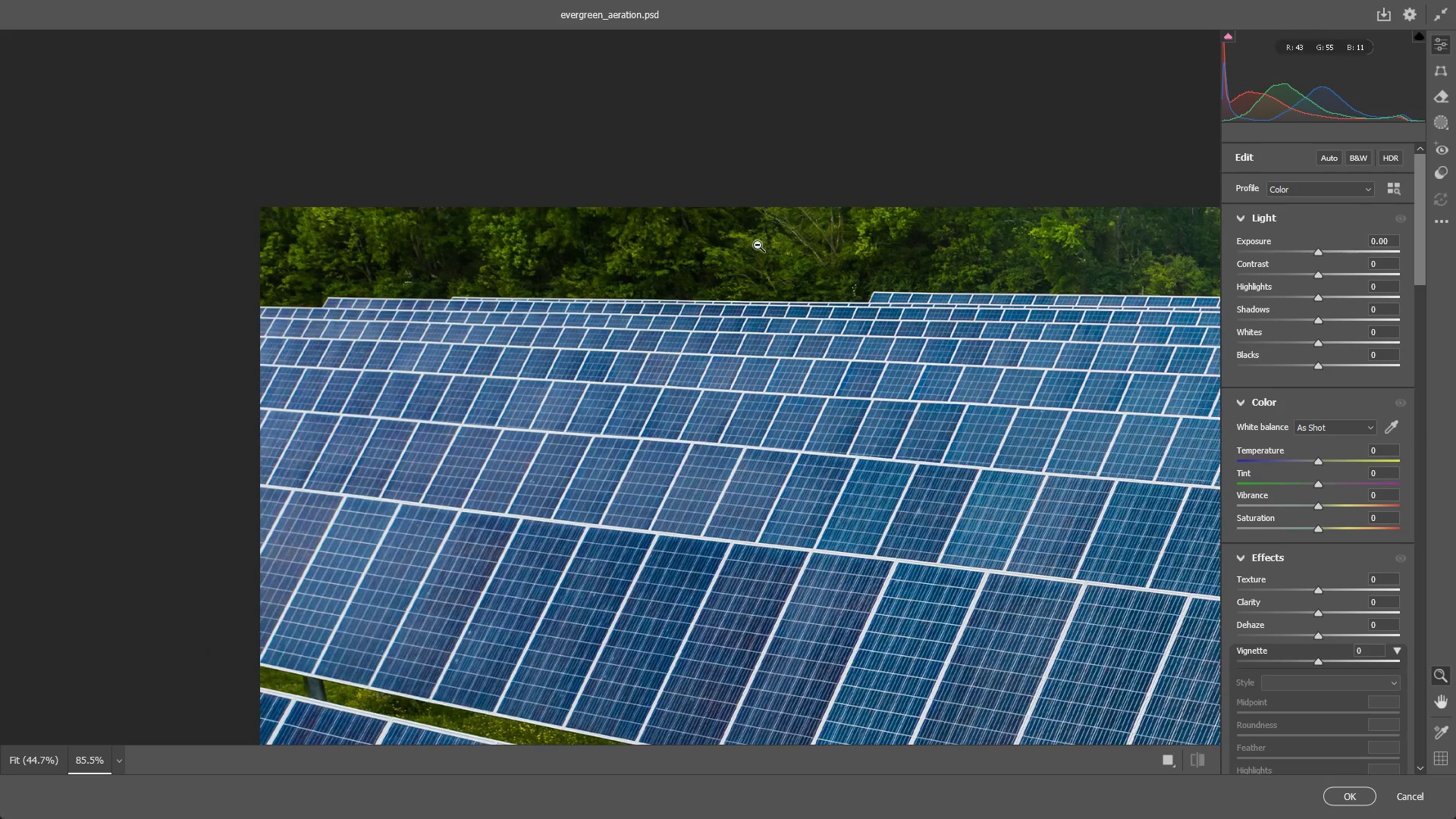 
wait(8.25)
 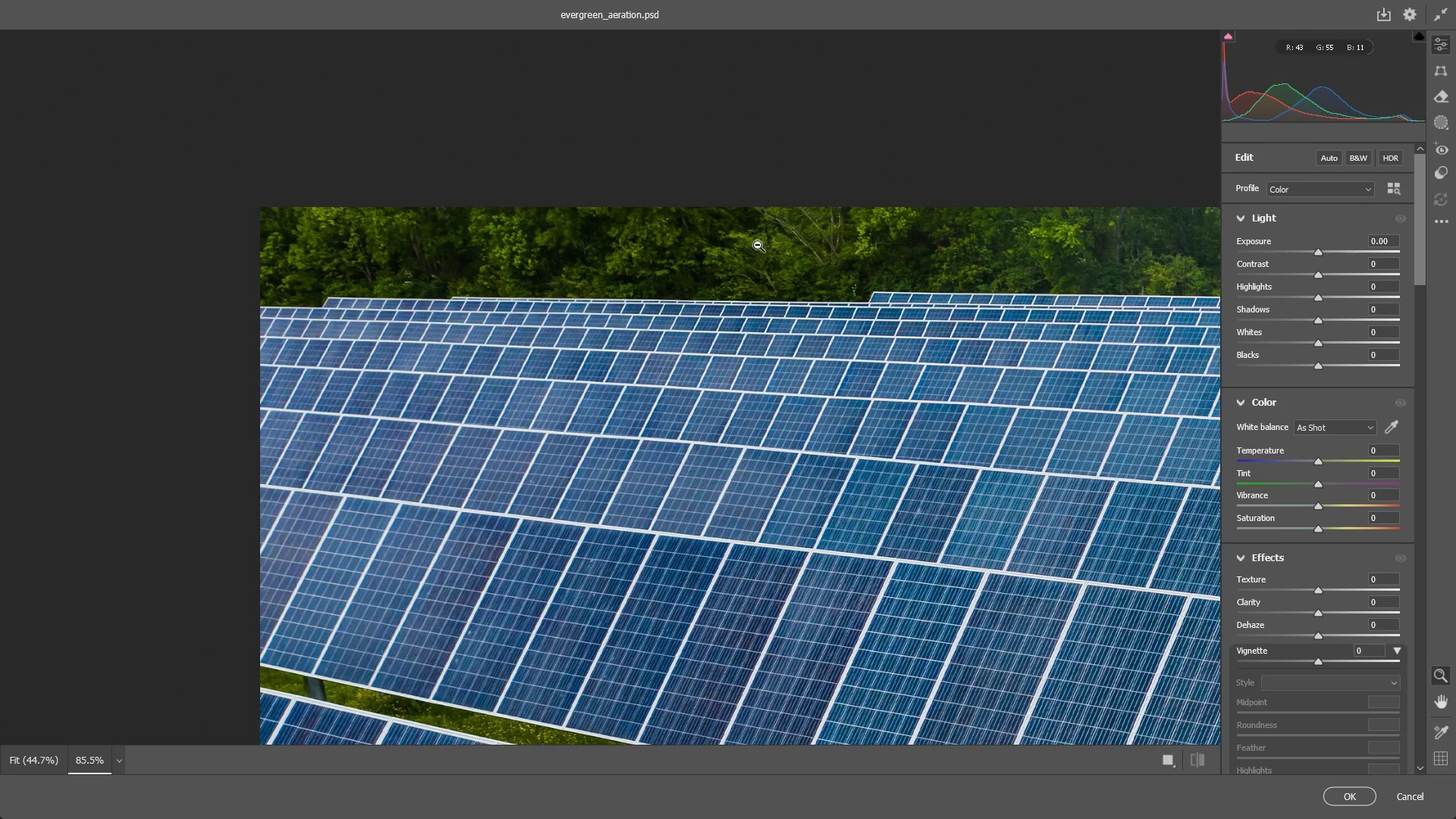 
scroll: coordinate [1316, 627], scroll_direction: down, amount: 5.0
 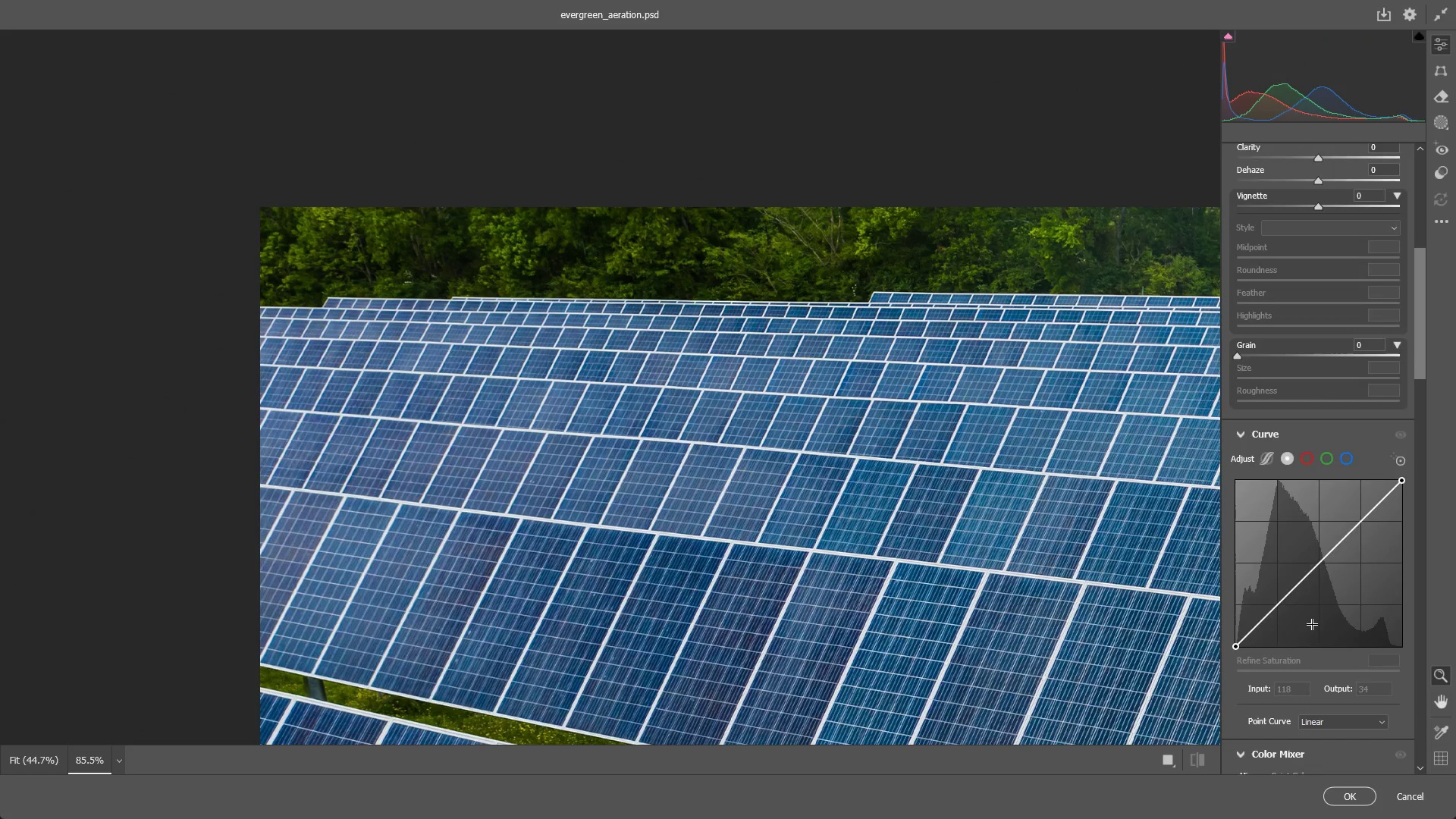 
scroll: coordinate [1279, 472], scroll_direction: up, amount: 7.0
 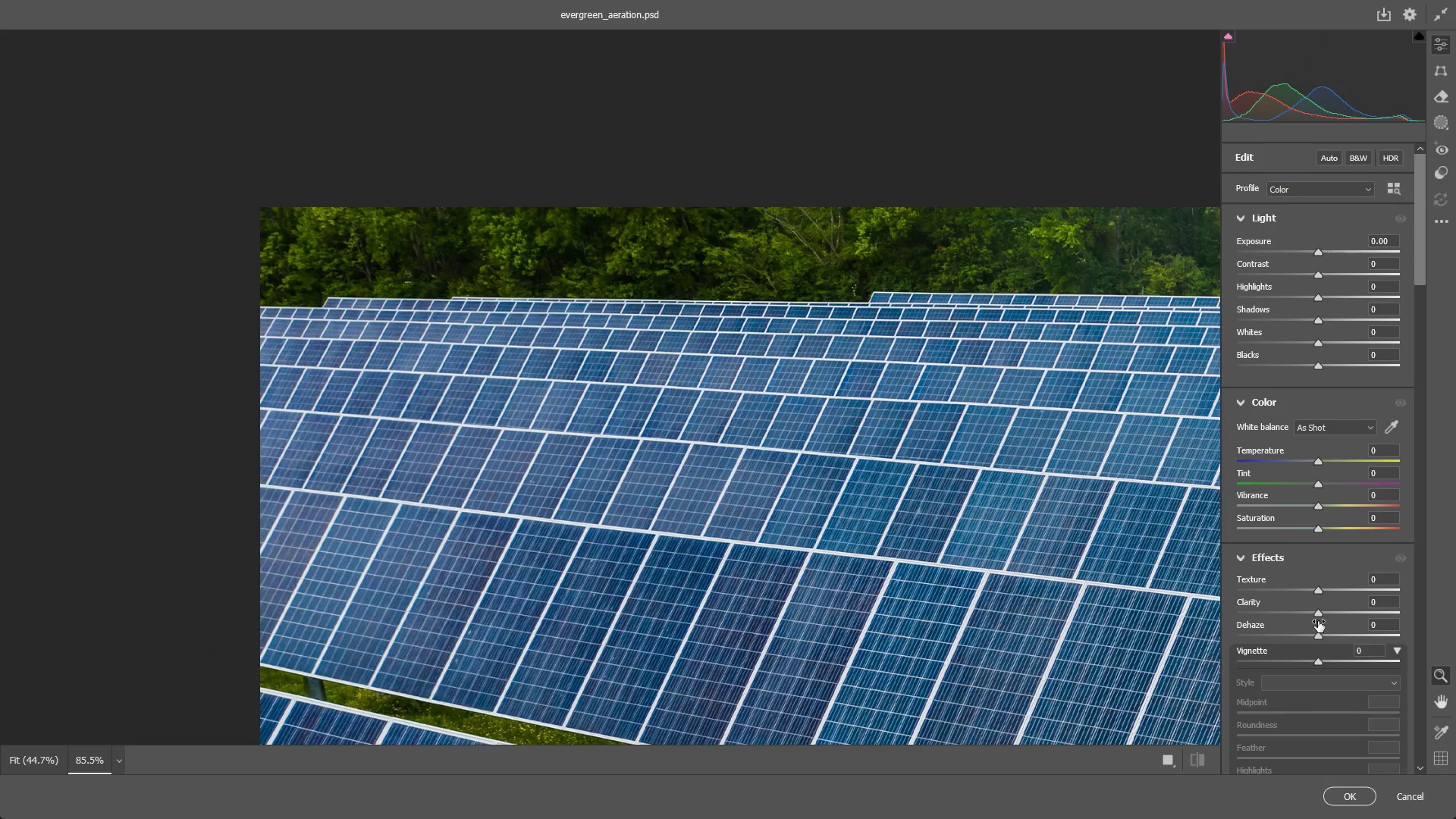 
left_click_drag(start_coordinate=[1323, 615], to_coordinate=[1356, 604])
 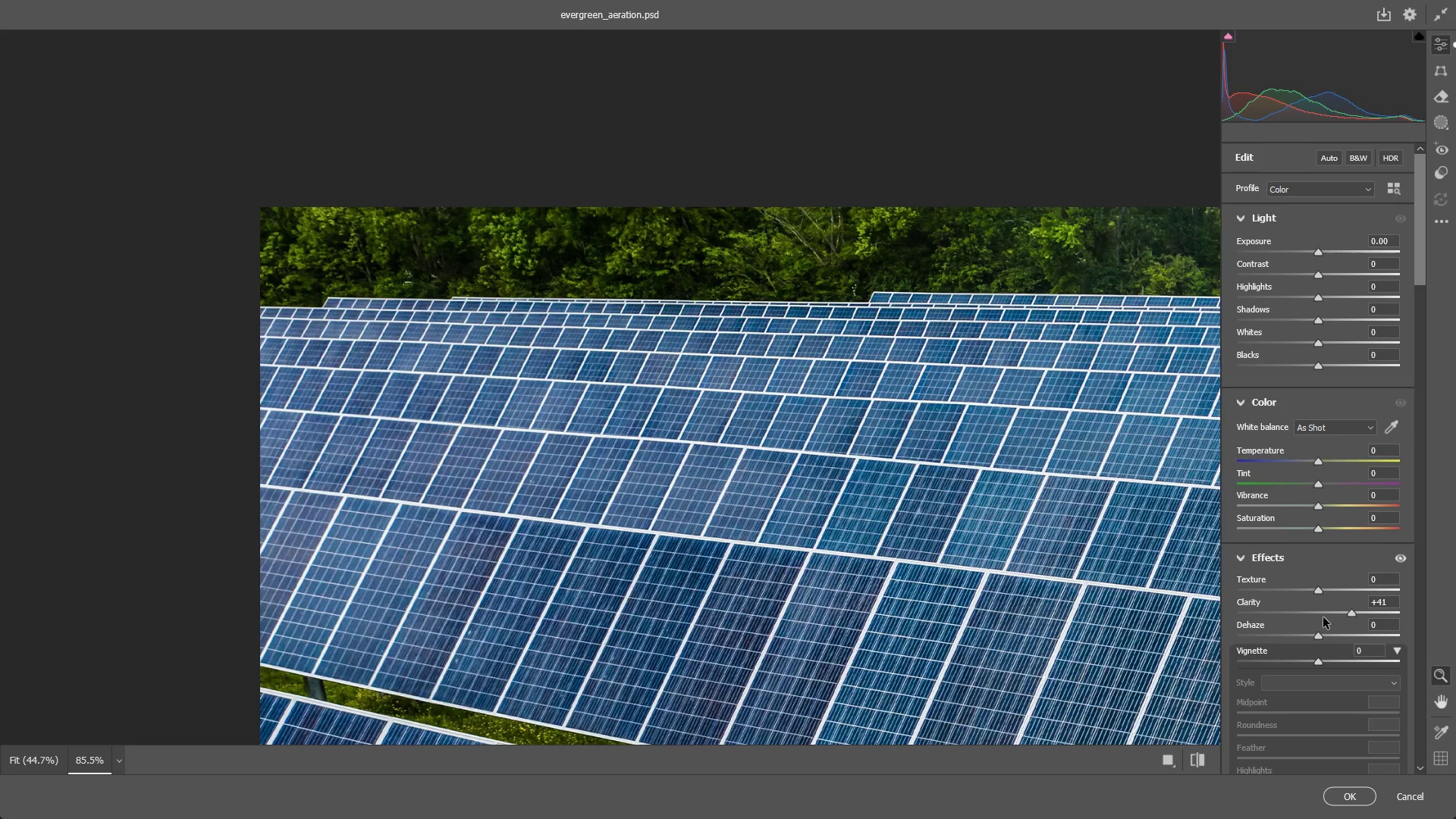 
wait(13.16)
 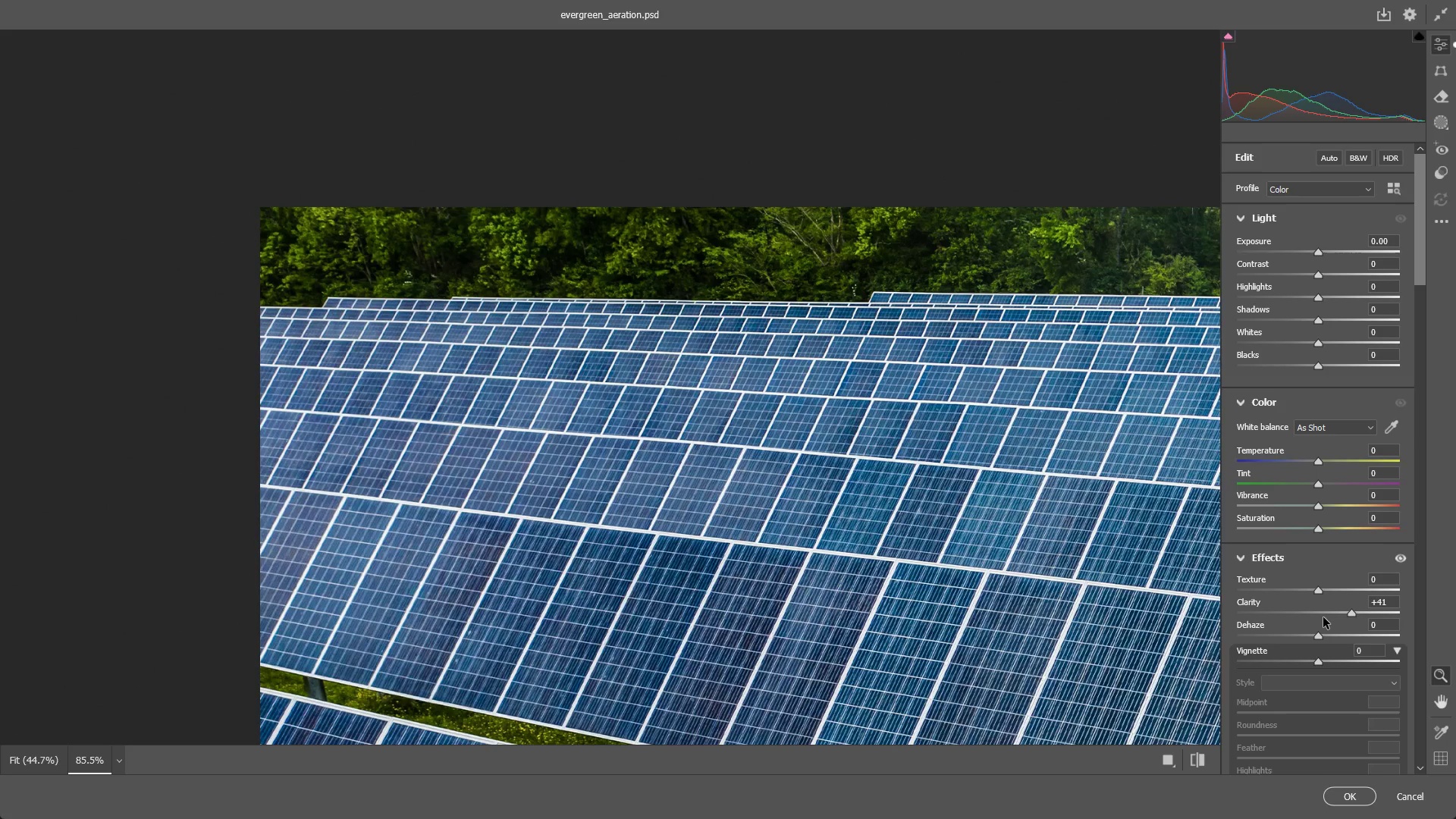 
left_click([1351, 798])
 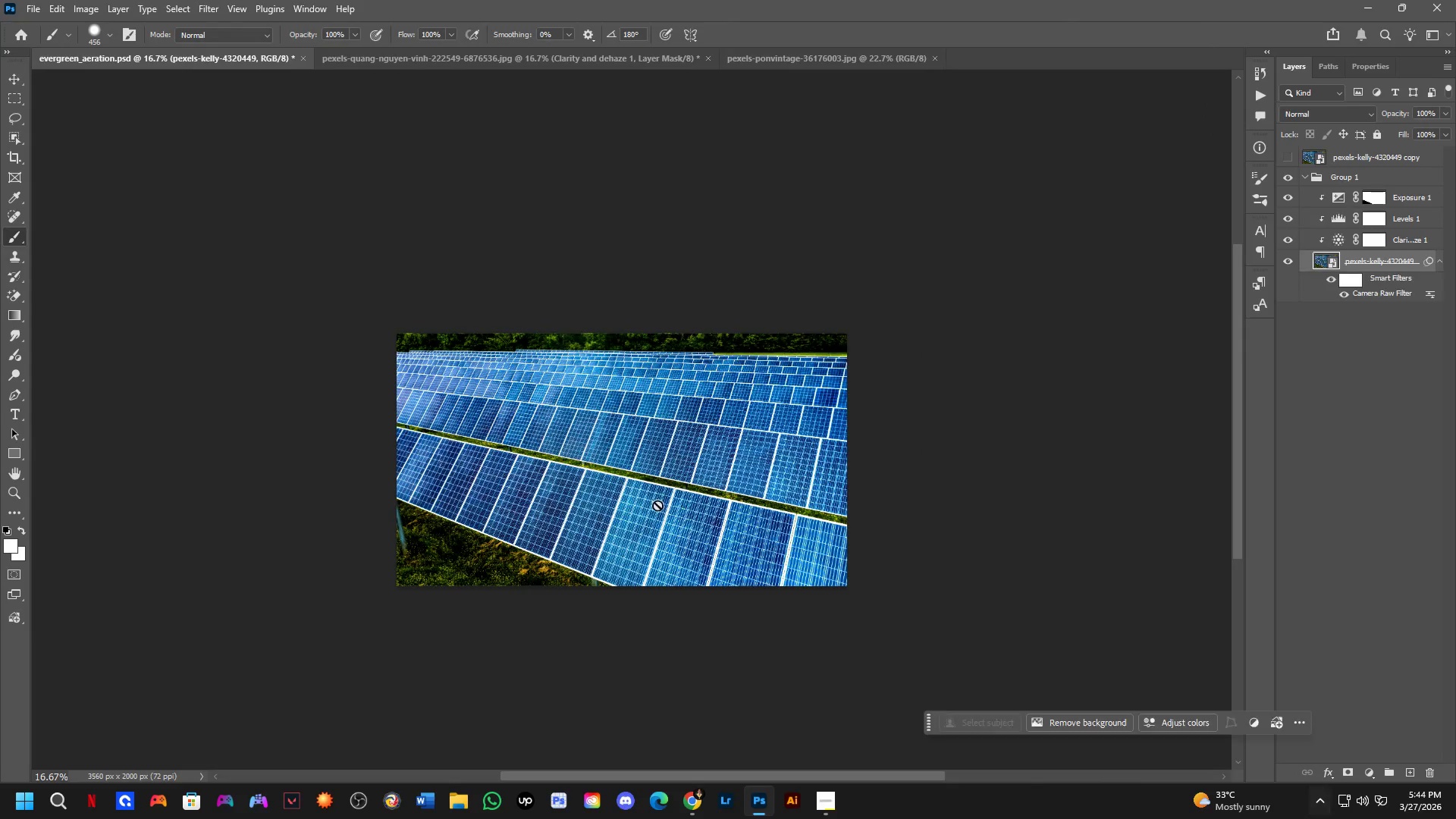 
key(Shift+ShiftLeft)
 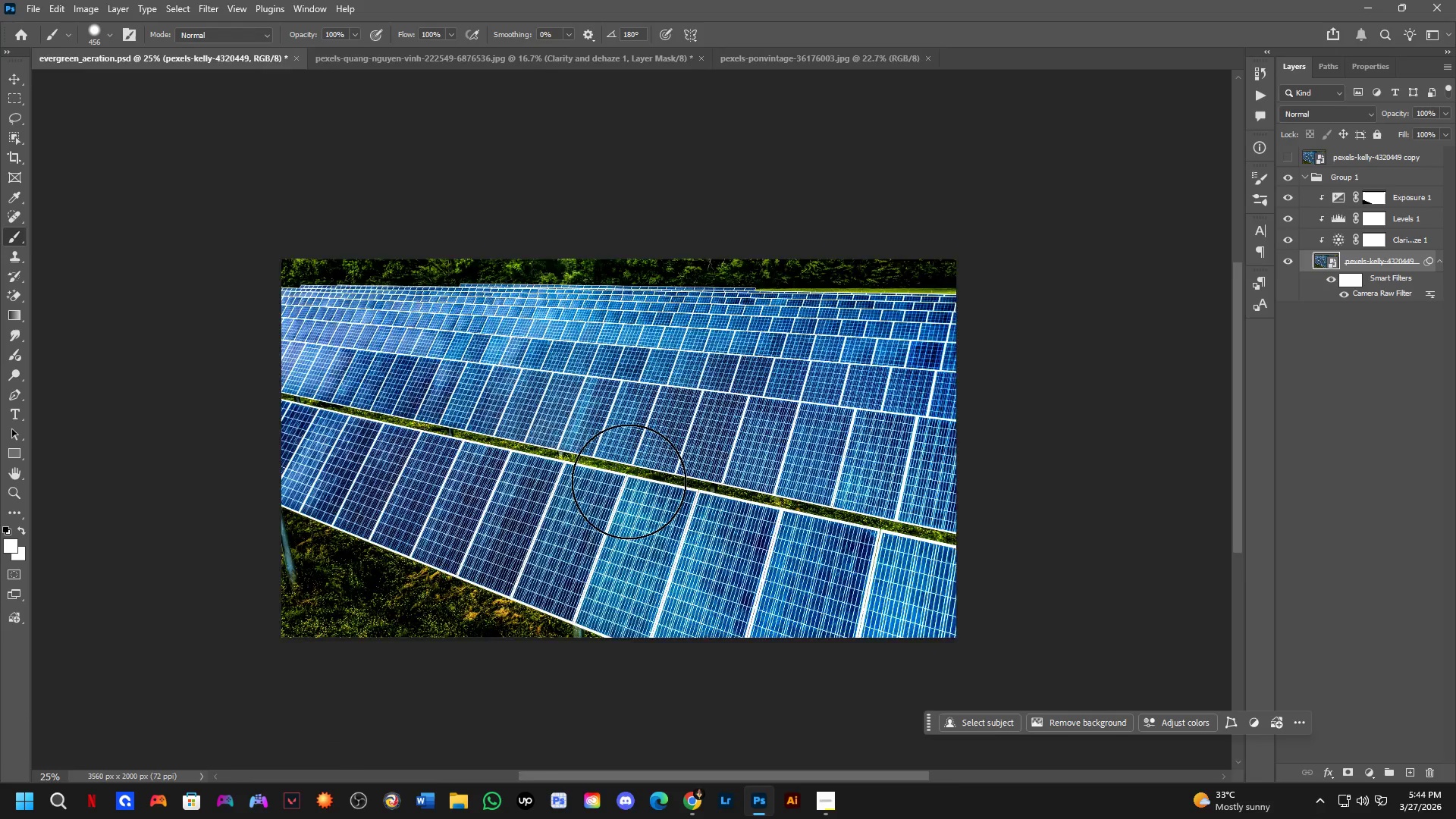 
key(Shift+ShiftLeft)
 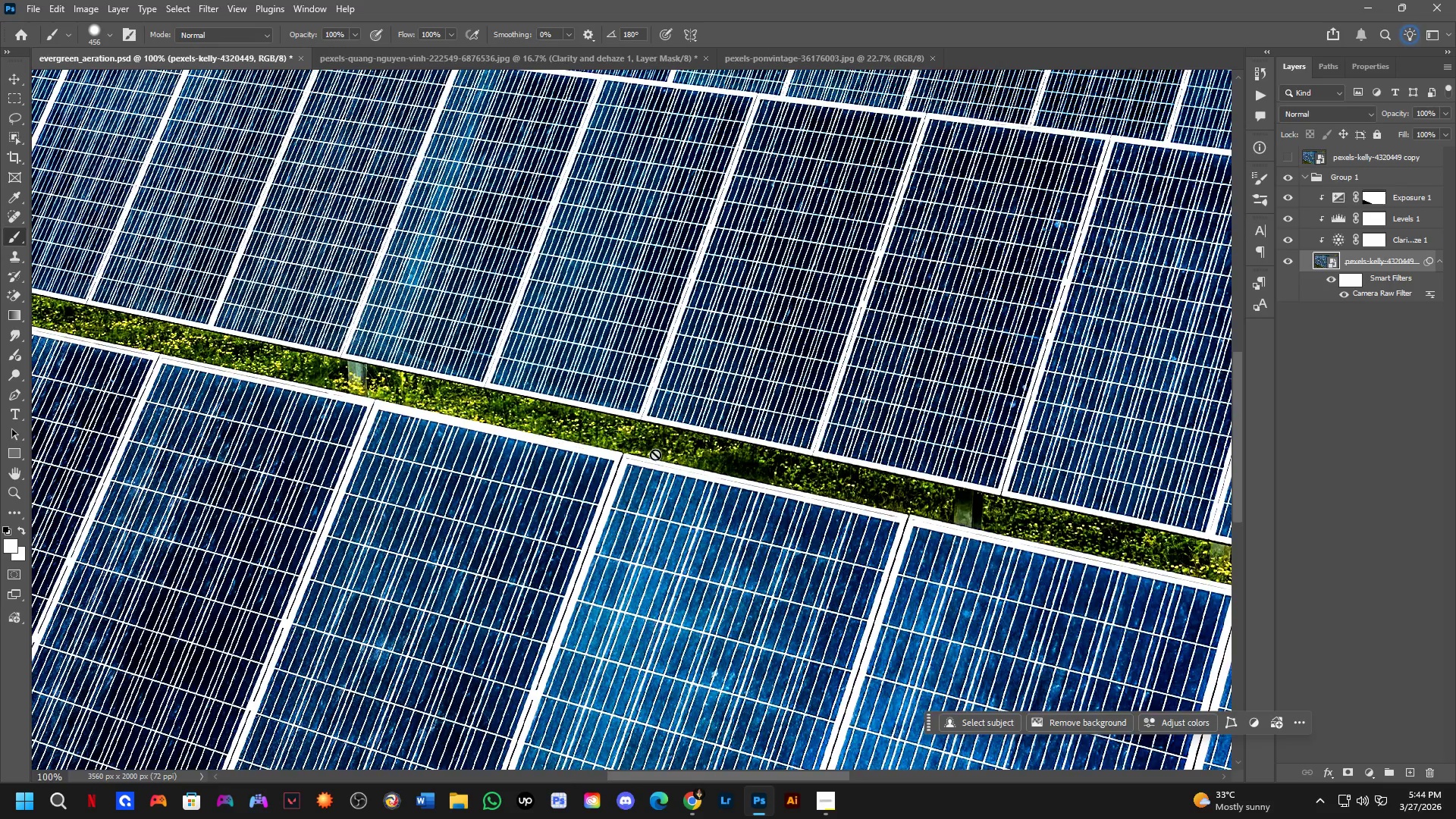 
scroll: coordinate [629, 482], scroll_direction: up, amount: 5.0
 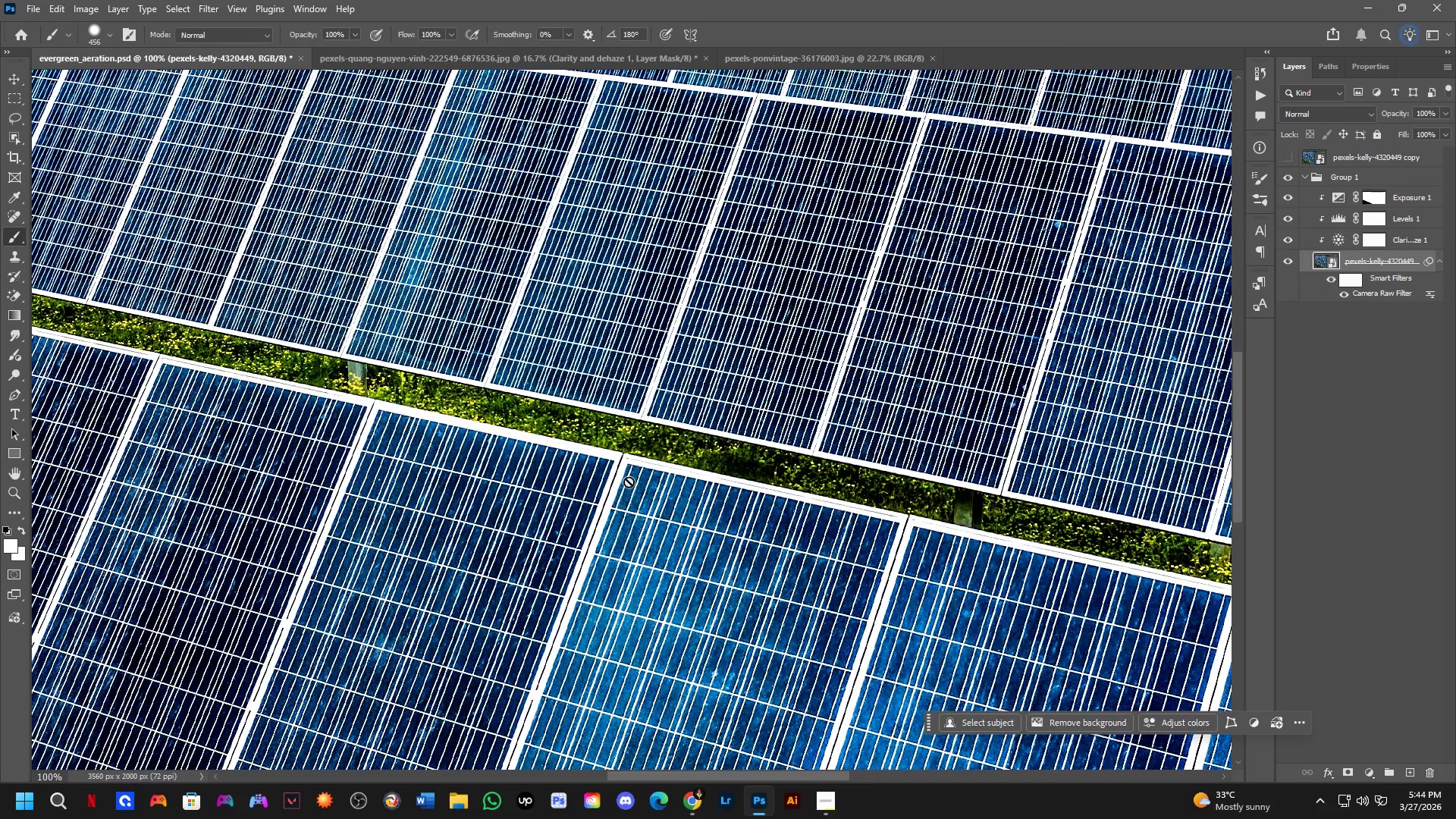 
hold_key(key=Space, duration=0.48)
 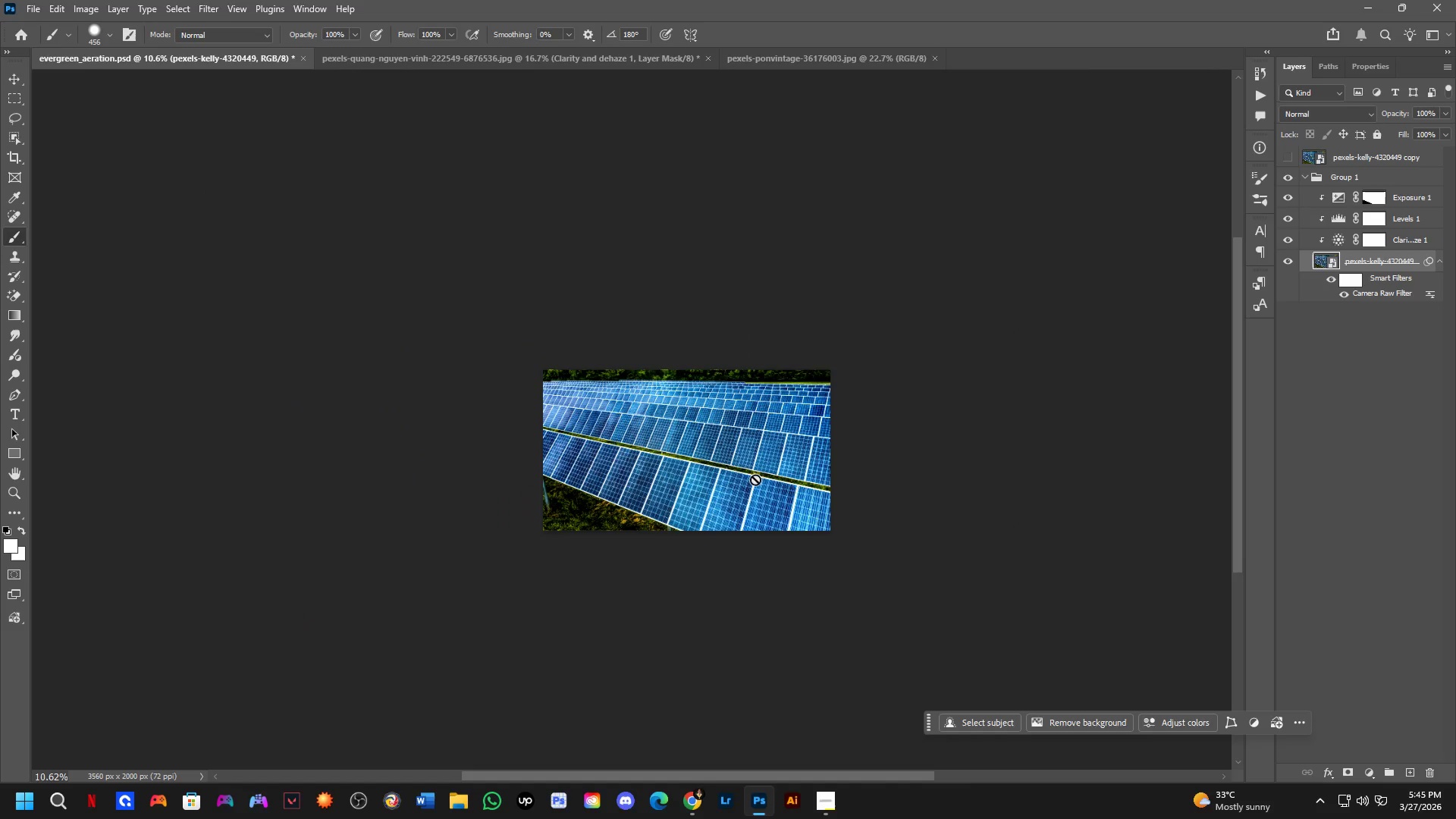 
left_click_drag(start_coordinate=[736, 451], to_coordinate=[736, 457])
 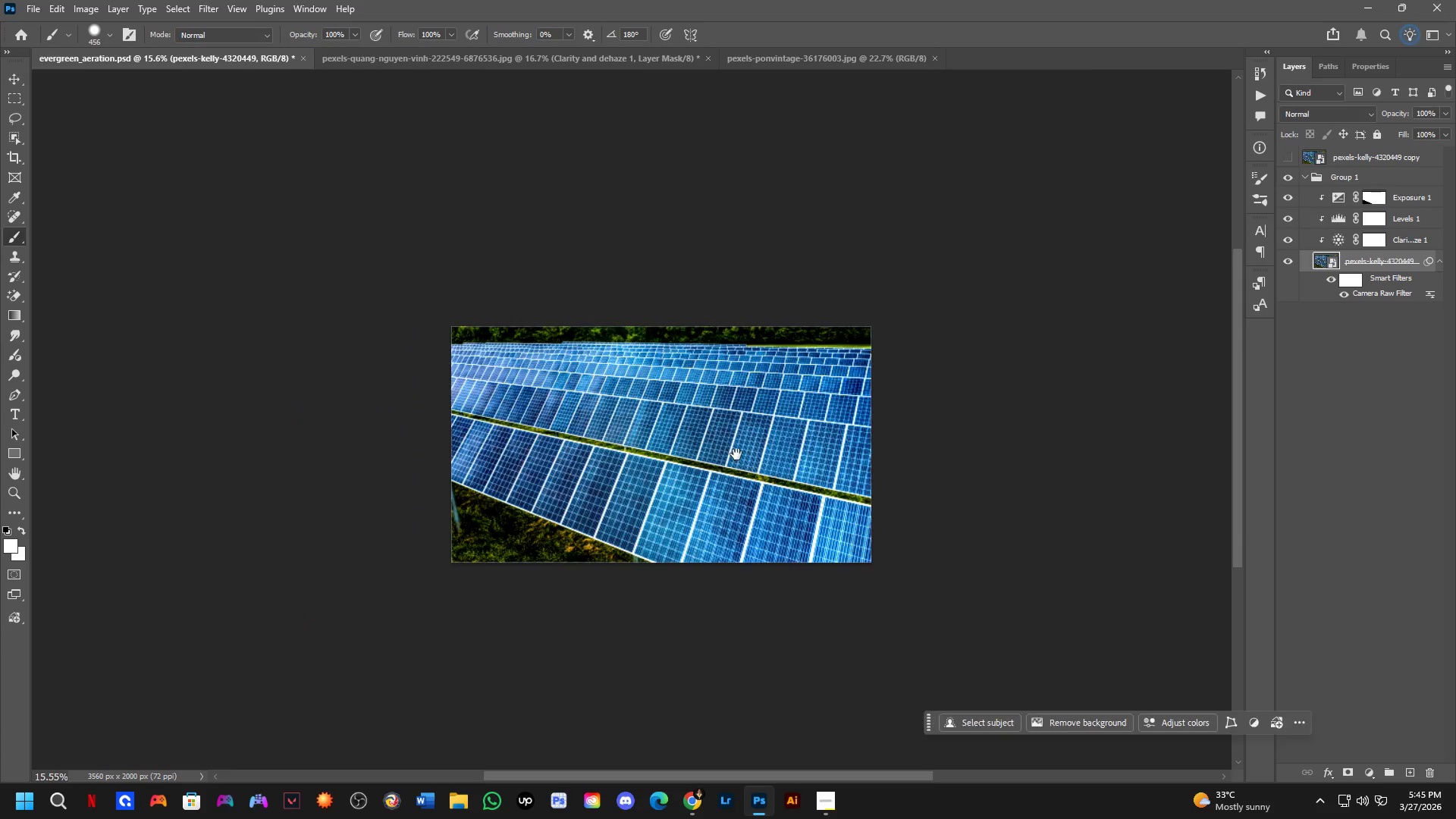 
scroll: coordinate [745, 471], scroll_direction: down, amount: 15.0
 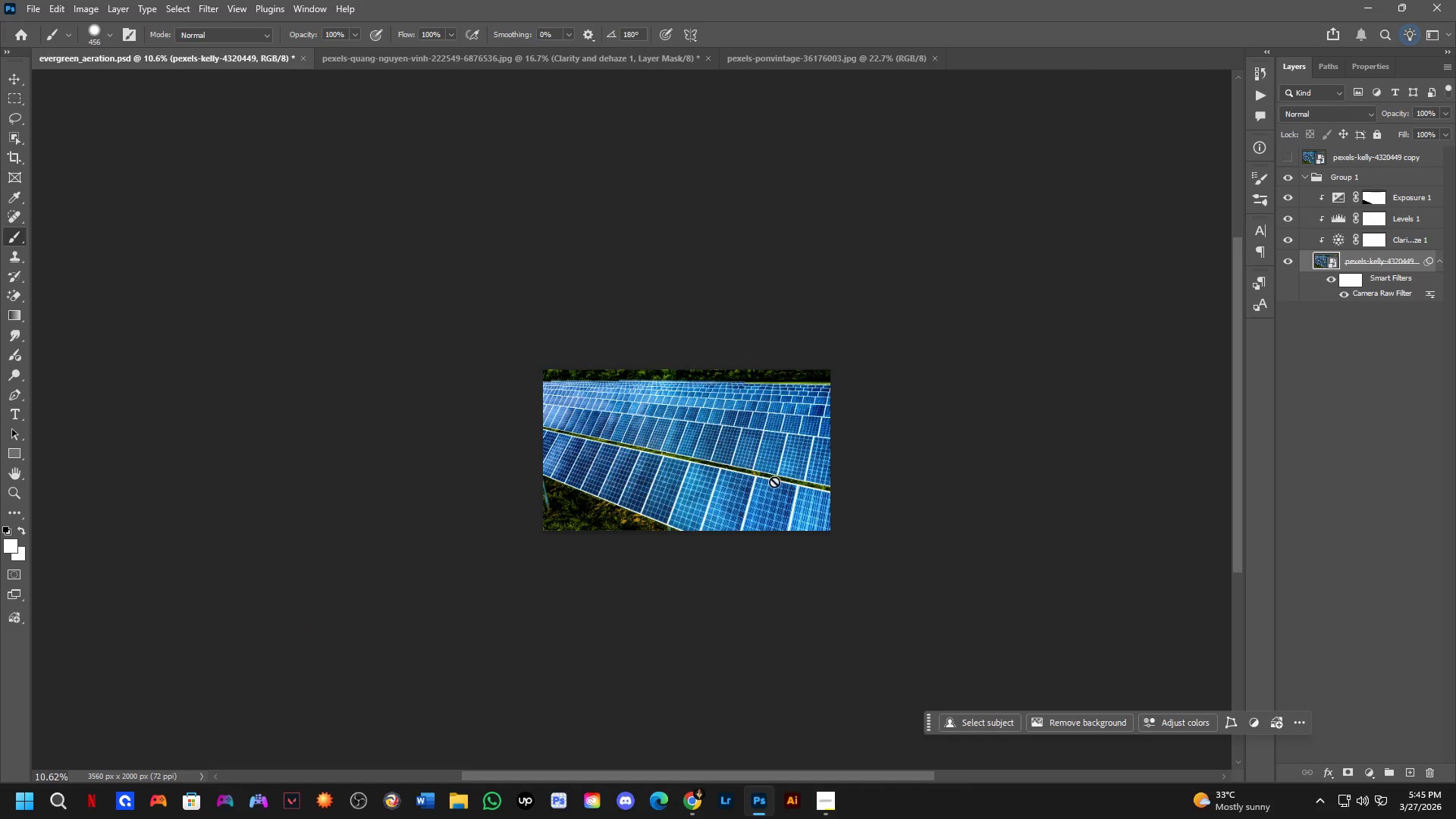 
hold_key(key=Space, duration=0.52)
 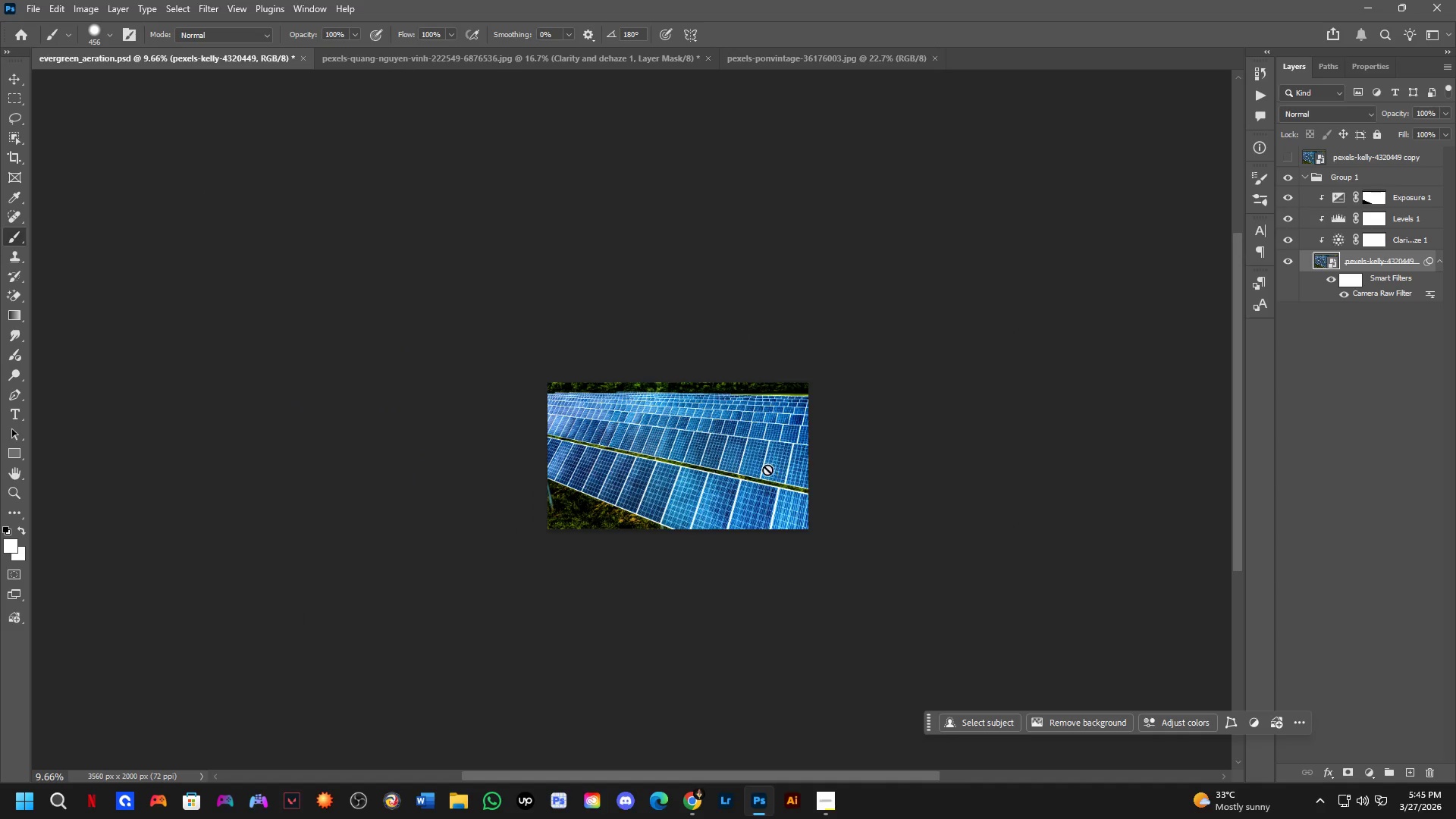 
left_click_drag(start_coordinate=[802, 472], to_coordinate=[783, 475])
 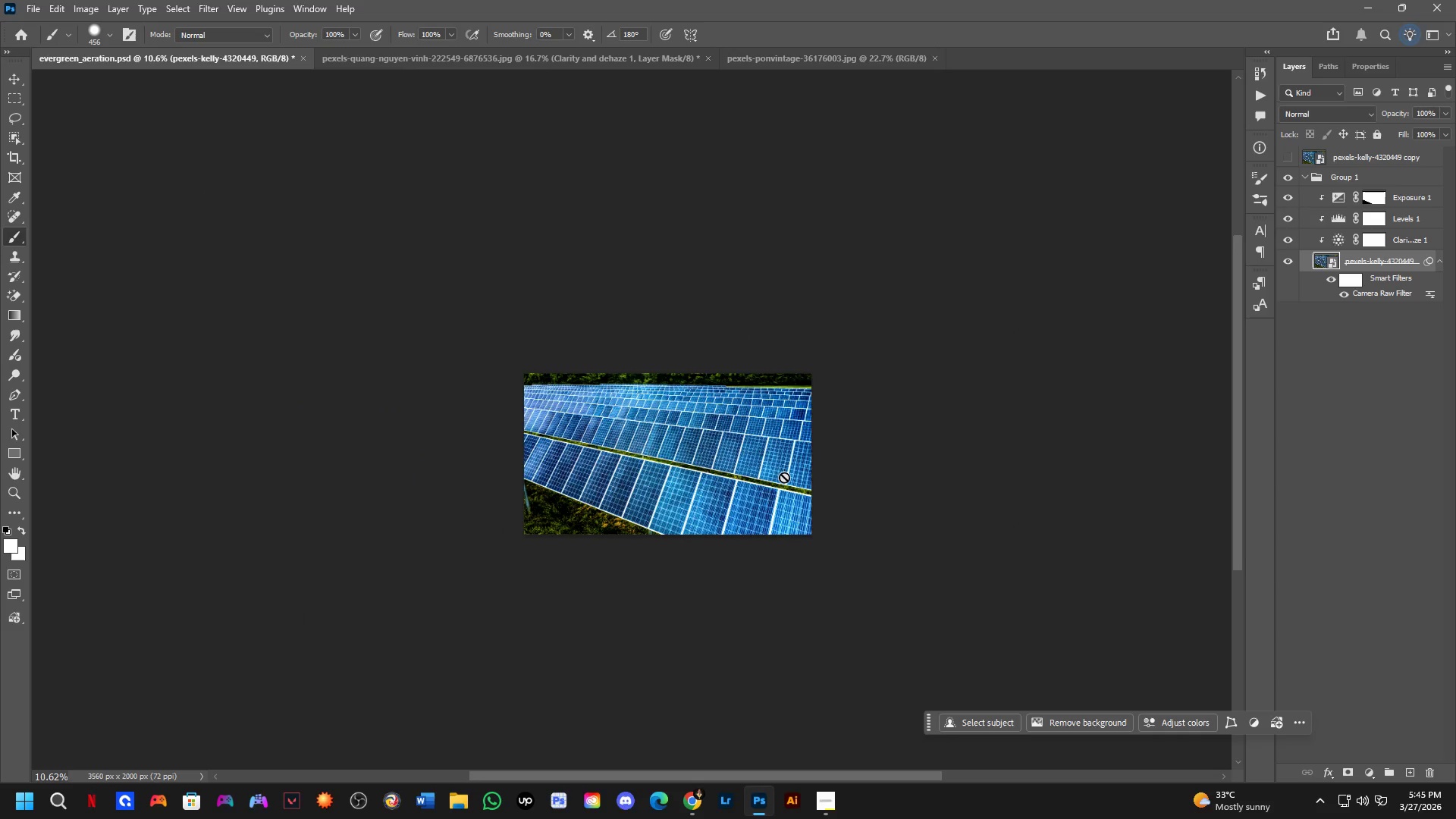 
scroll: coordinate [784, 477], scroll_direction: down, amount: 1.0
 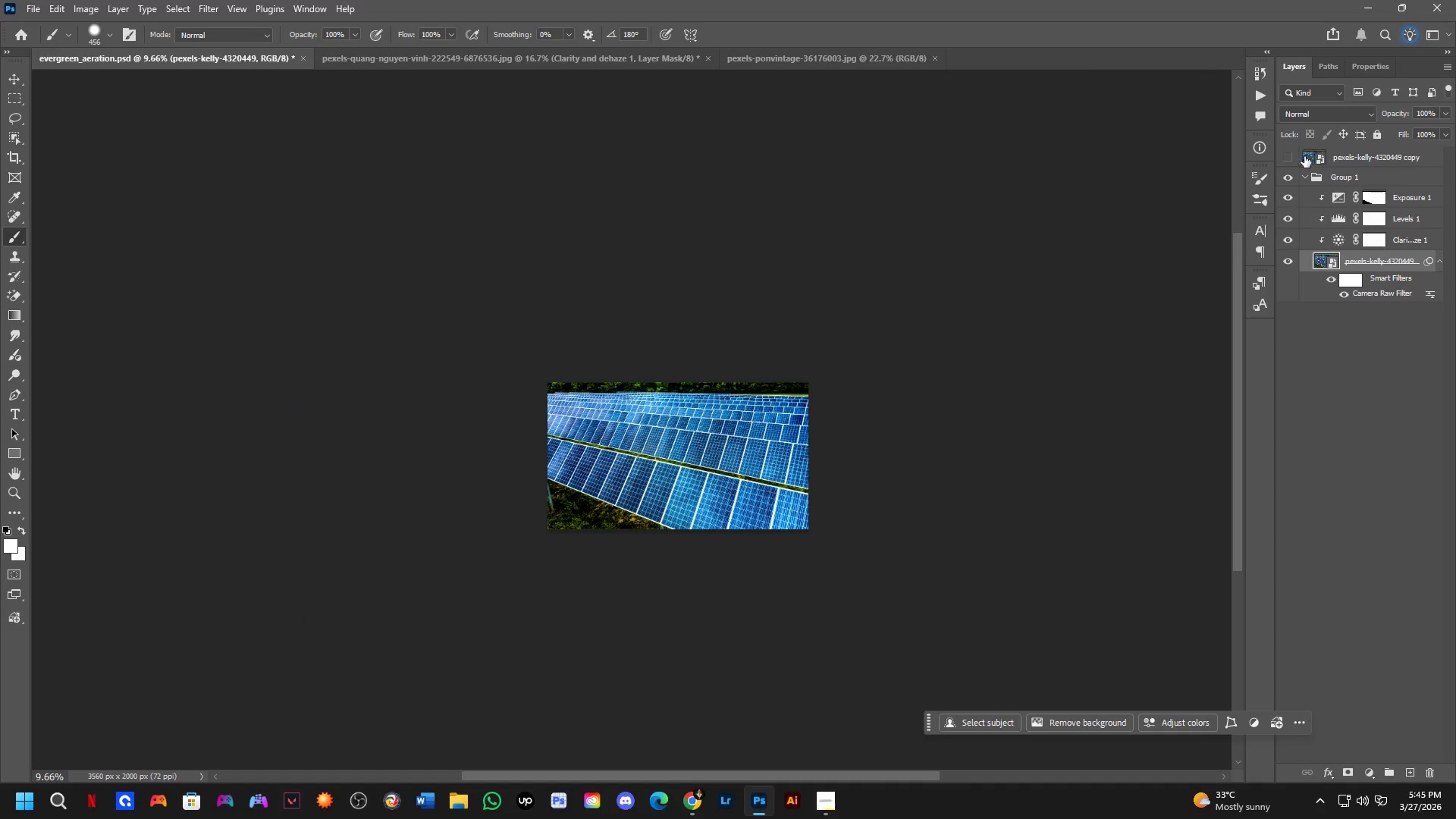 
left_click([1285, 158])
 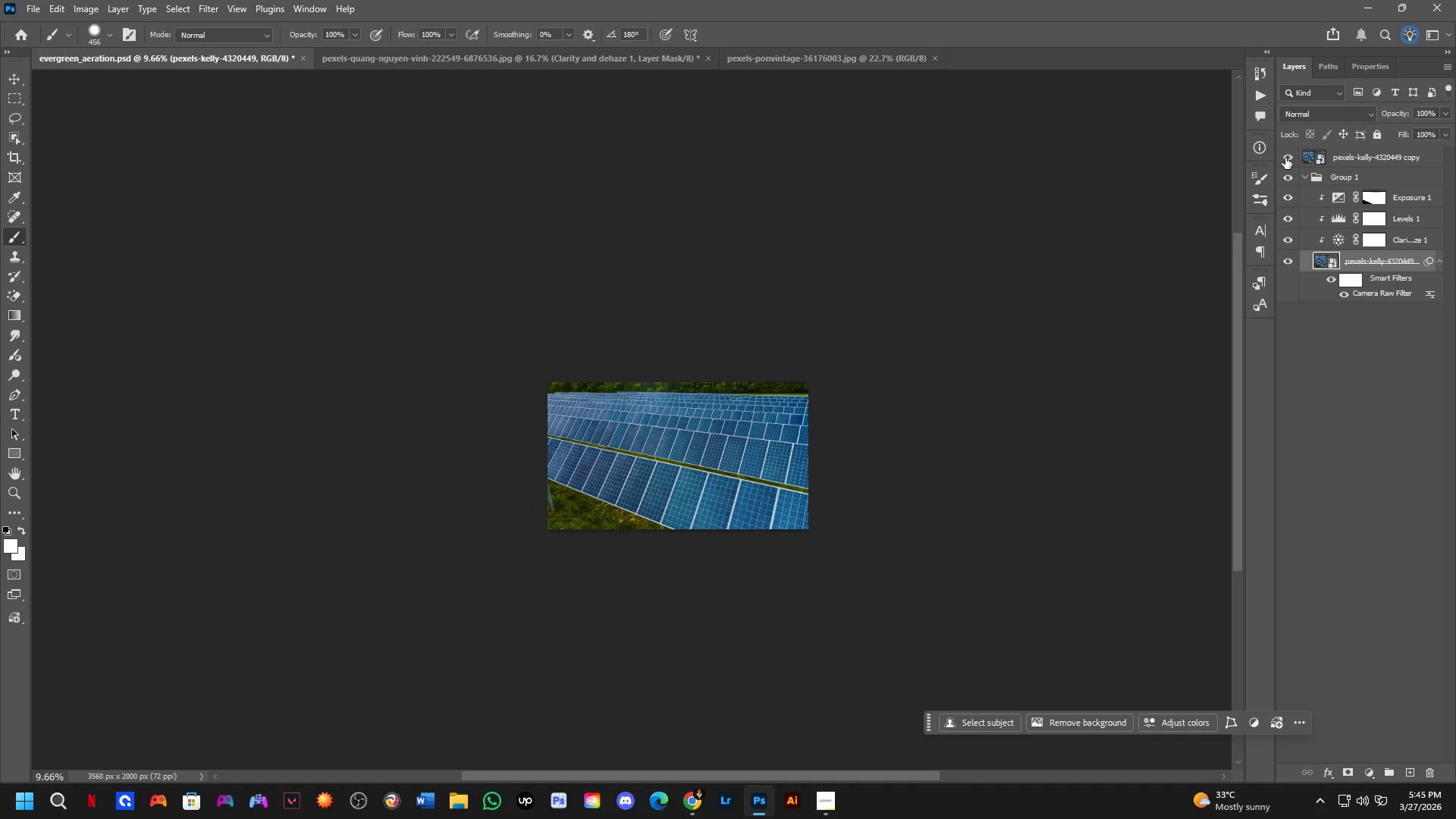 
left_click([1285, 157])
 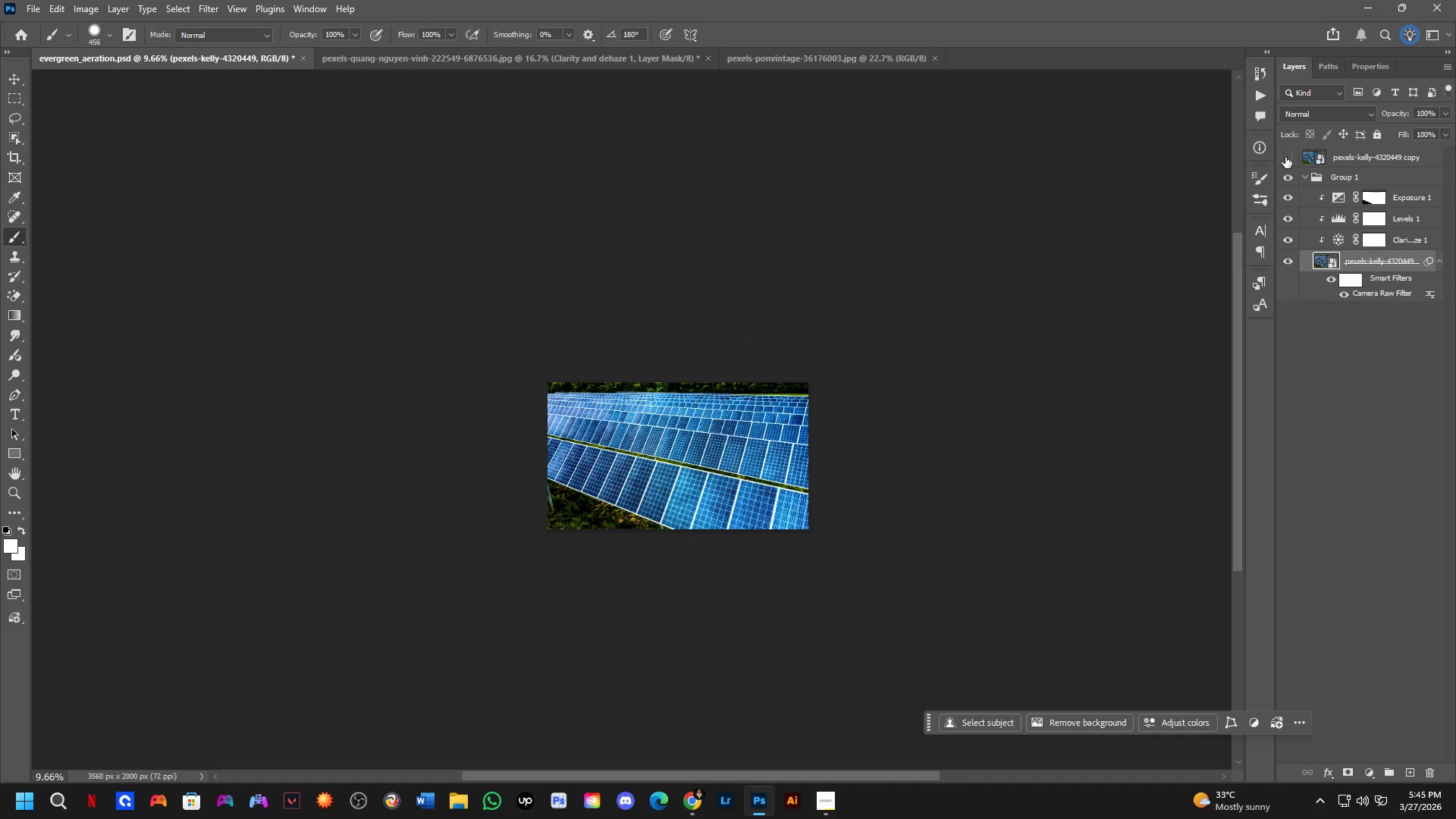 
key(Control+ControlLeft)
 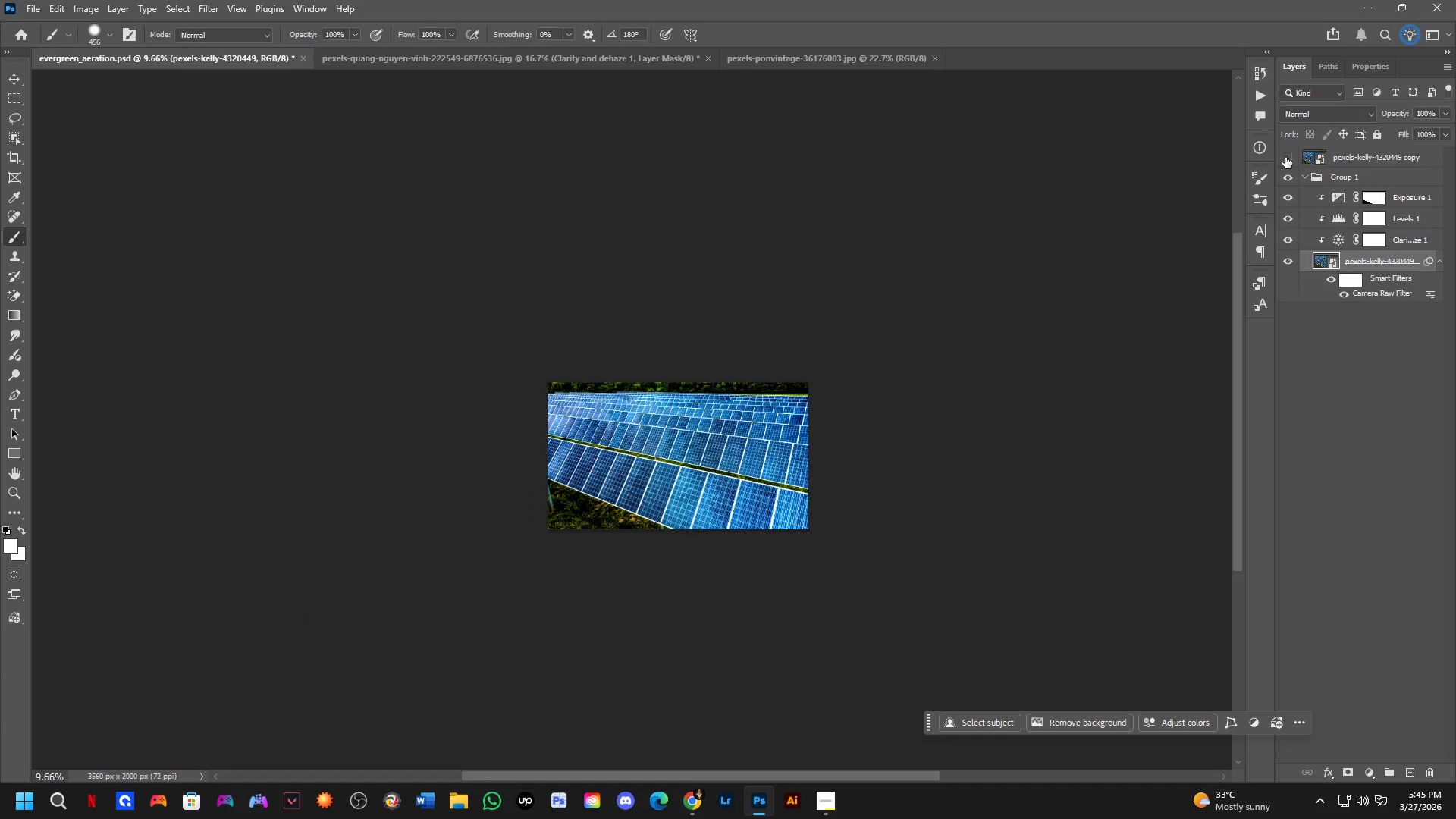 
key(Control+Tab)
 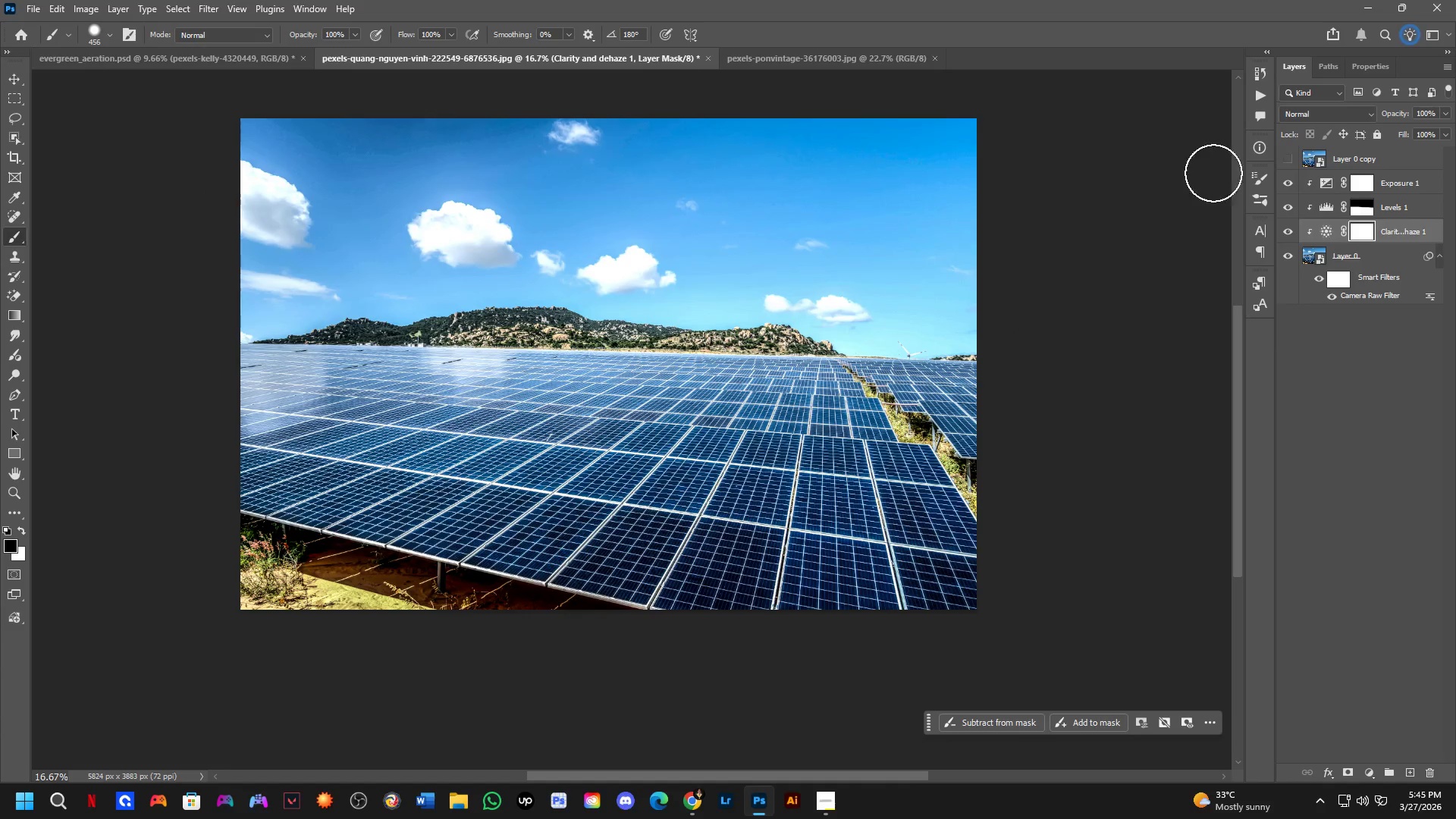 
hold_key(key=Space, duration=0.52)
 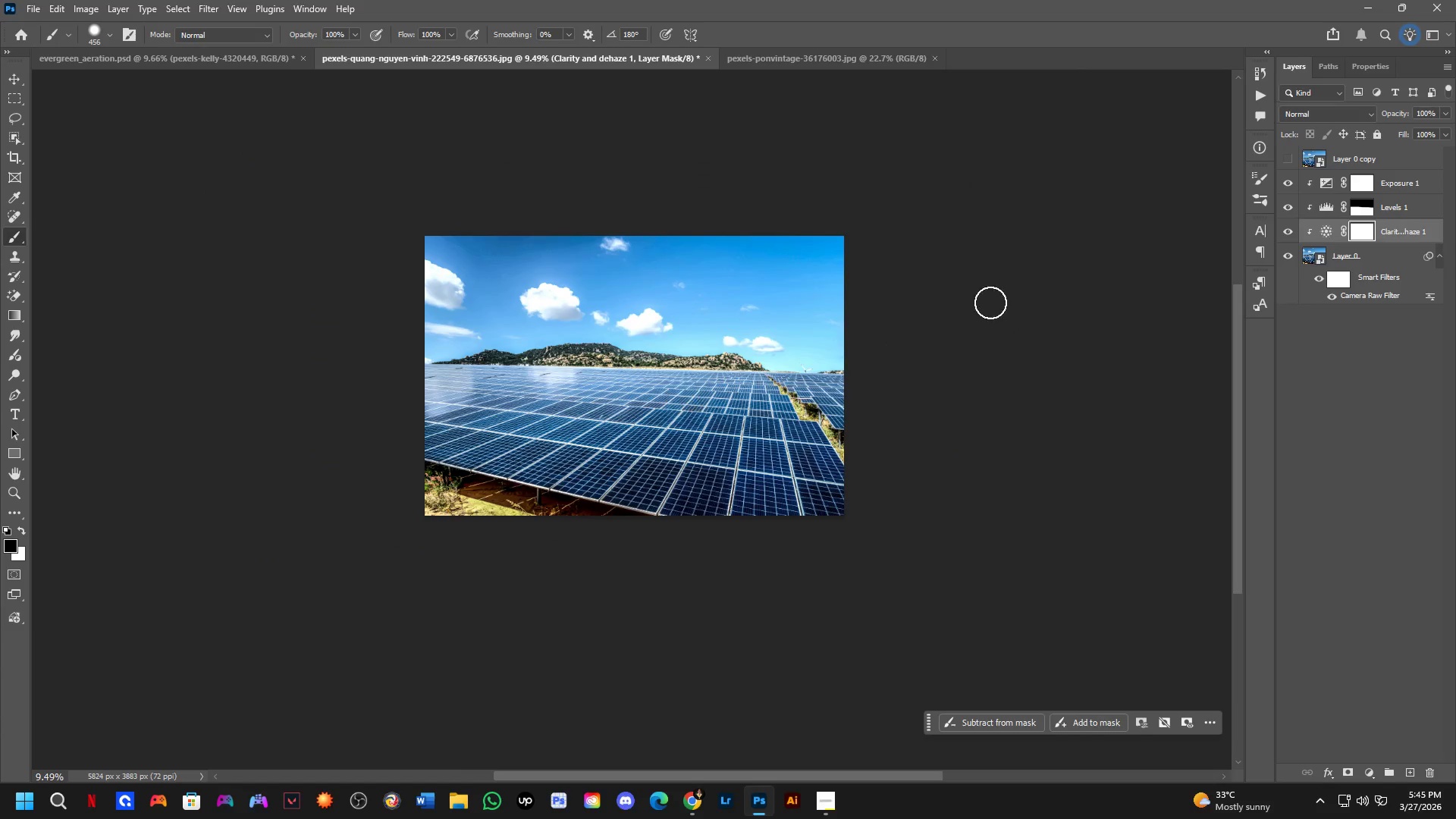 
left_click_drag(start_coordinate=[747, 365], to_coordinate=[718, 381])
 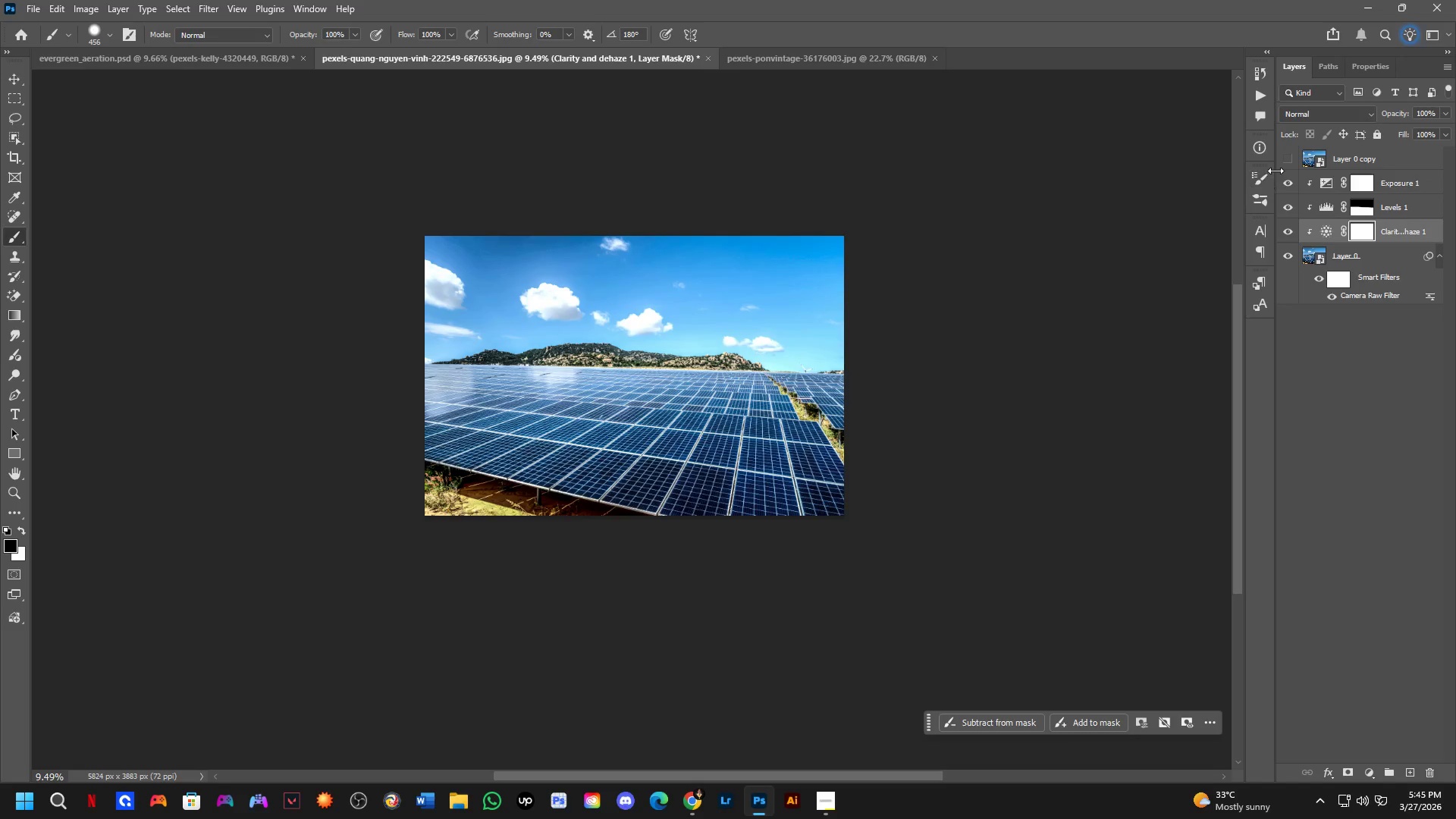 
scroll: coordinate [735, 358], scroll_direction: down, amount: 6.0
 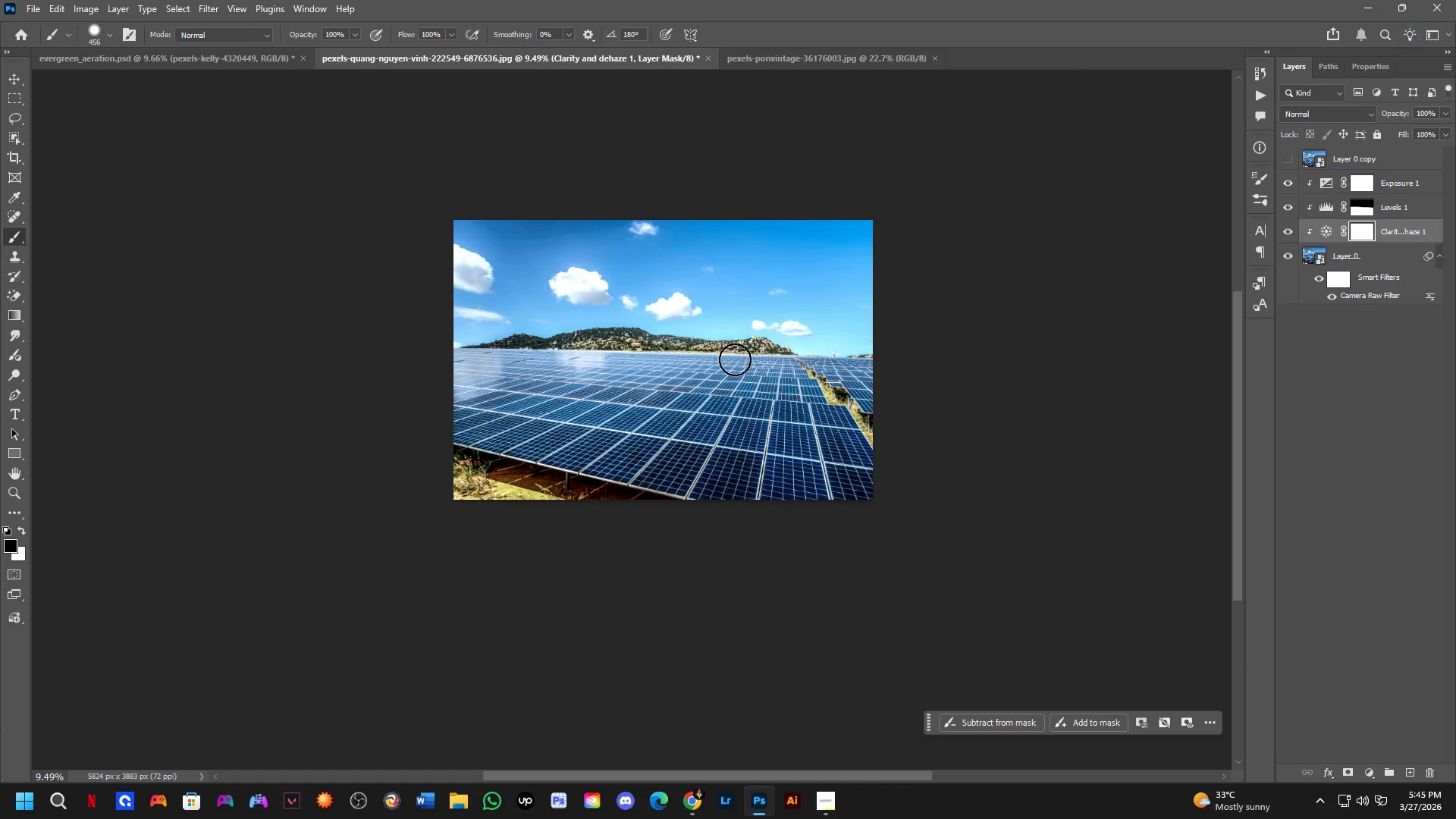 
key(Control+S)
 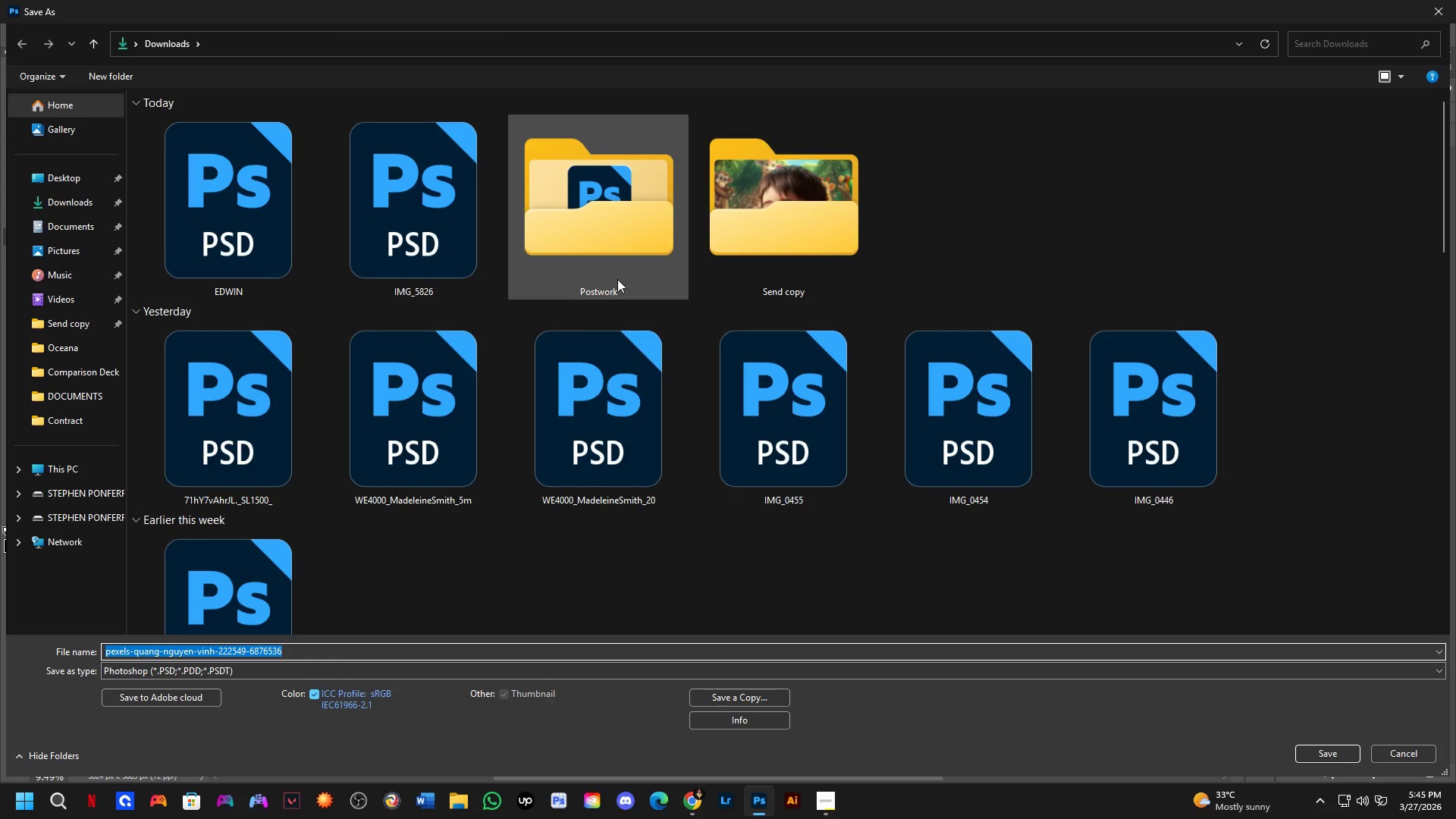 
double_click([623, 259])
 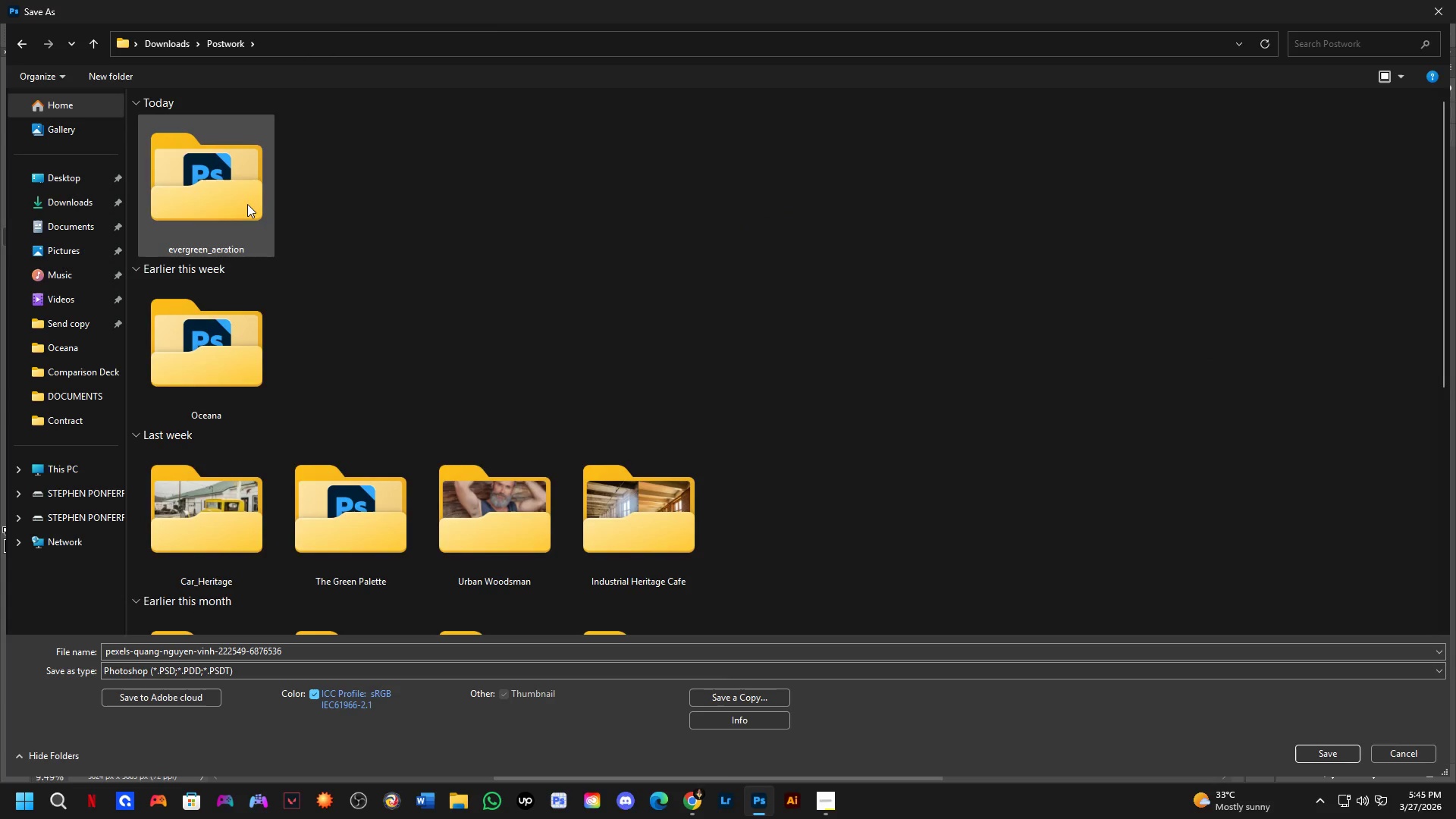 
double_click([247, 204])
 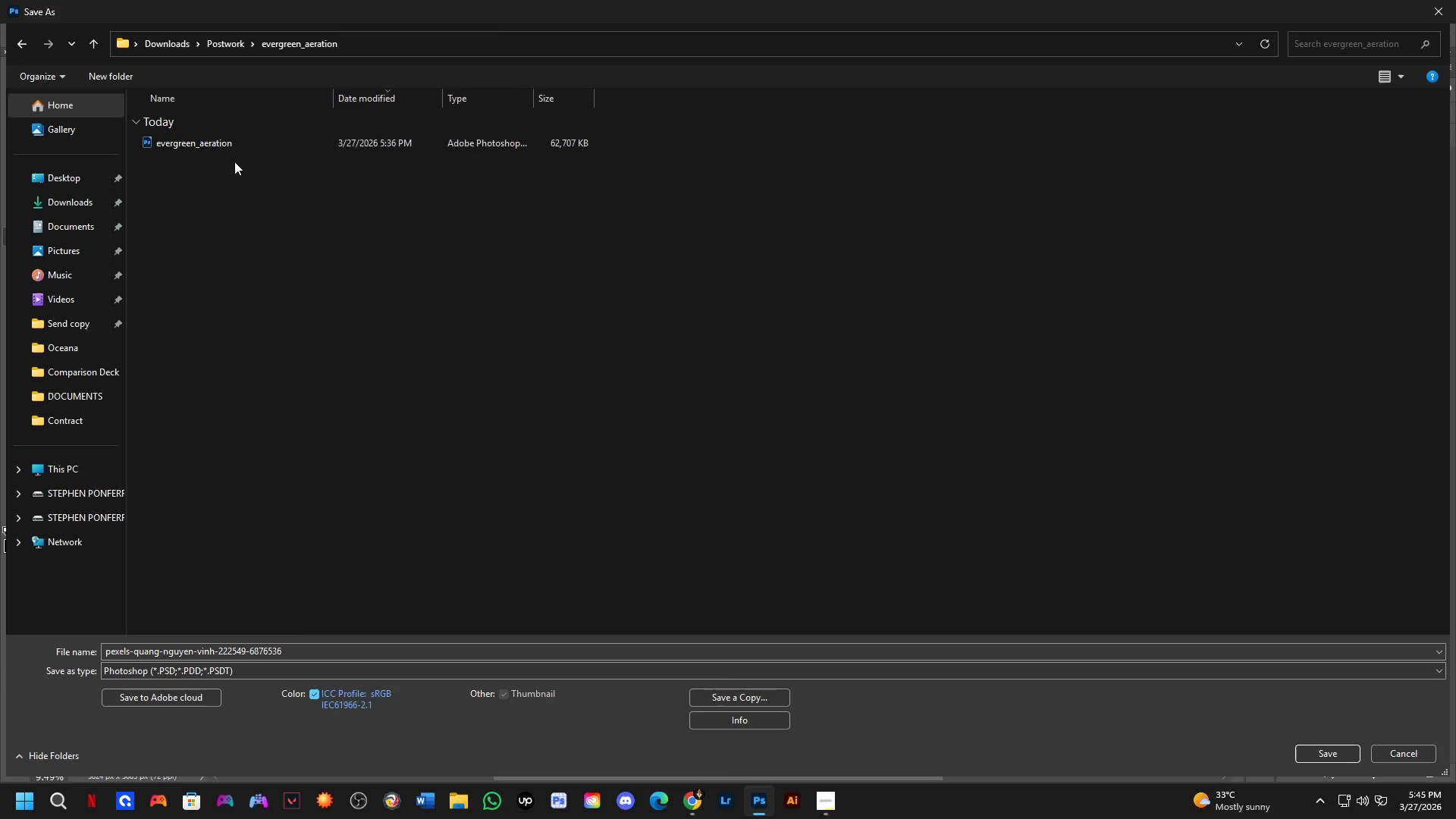 
left_click([247, 137])
 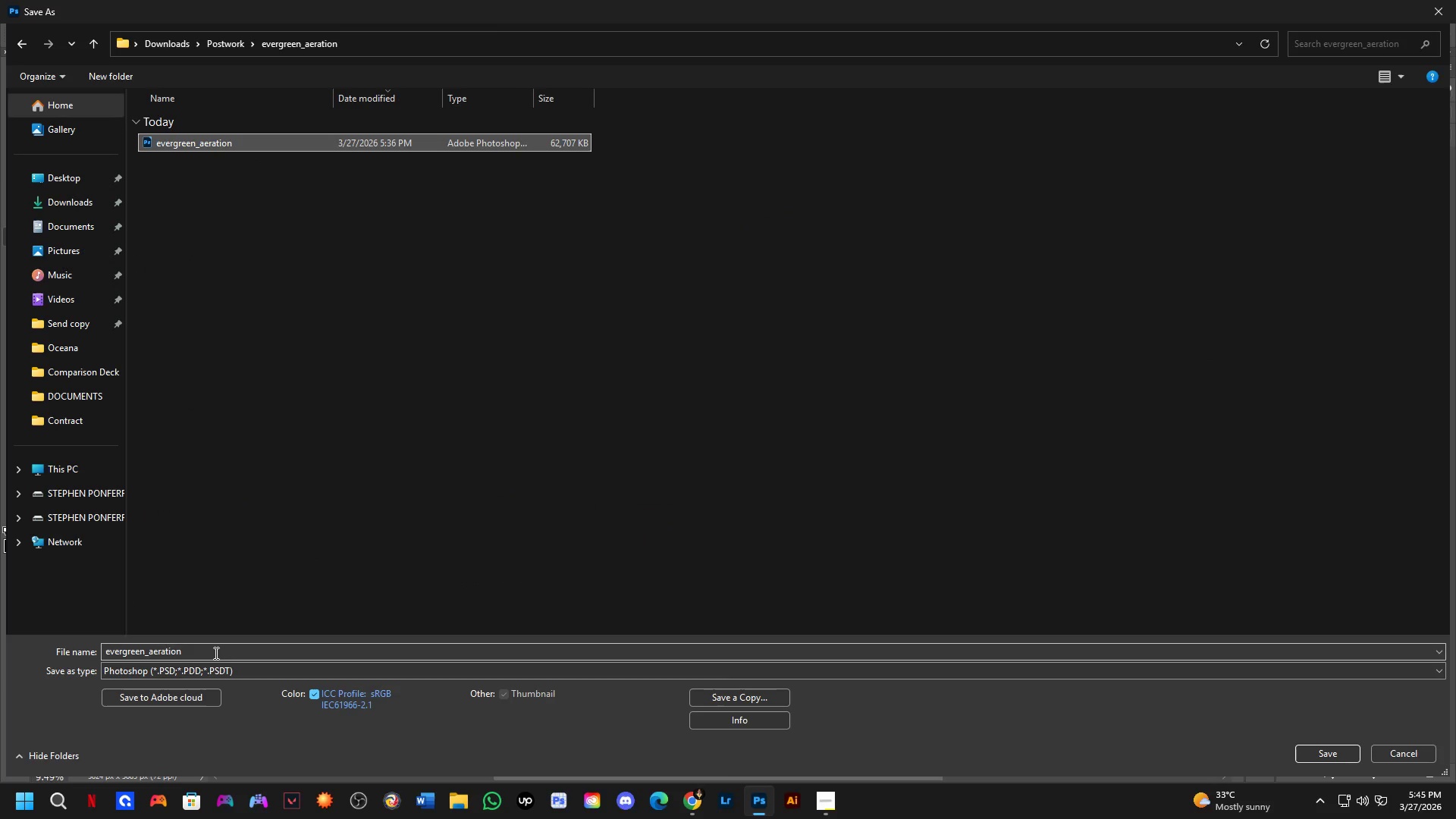 
double_click([215, 651])
 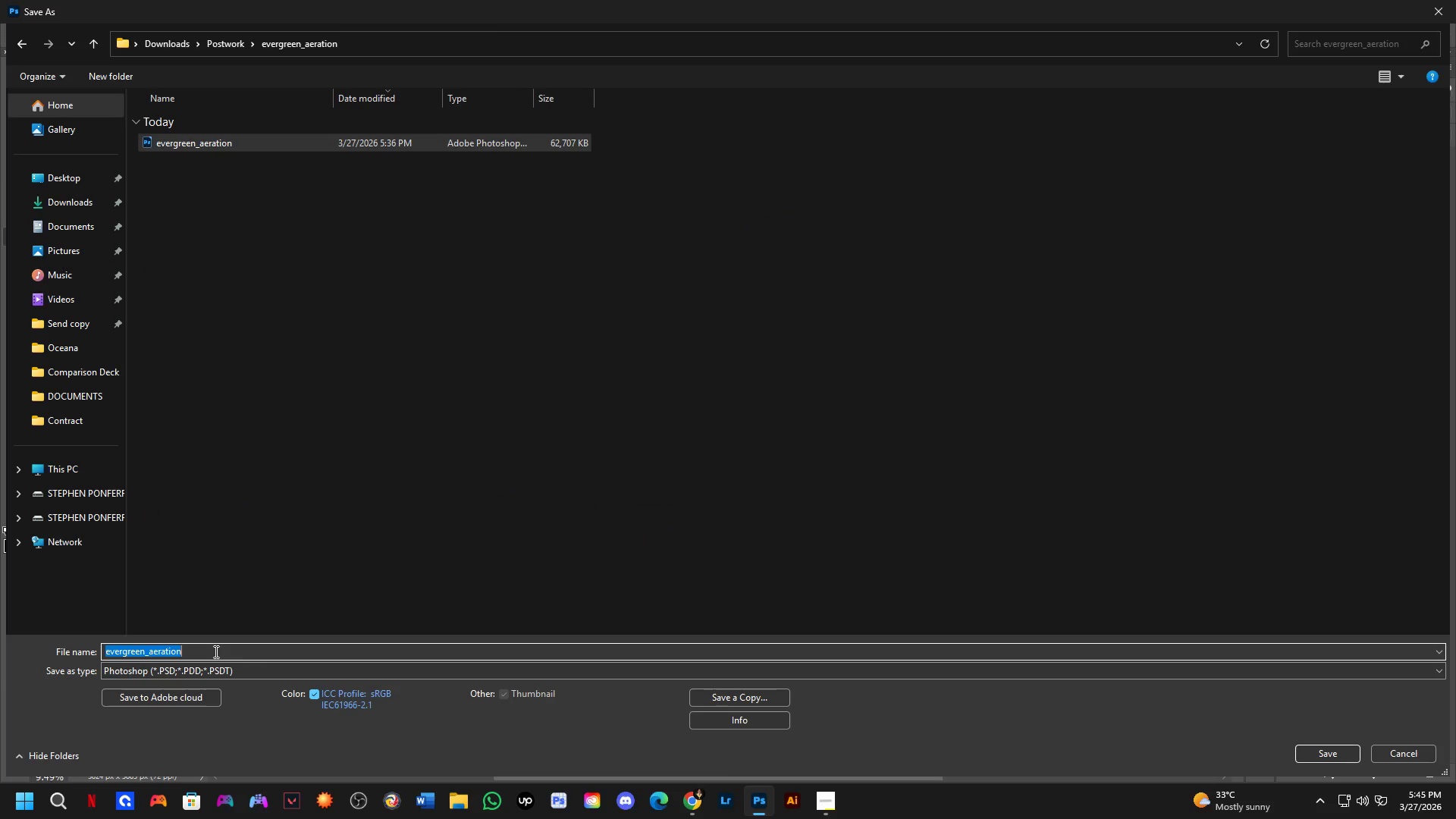 
triple_click([215, 651])
 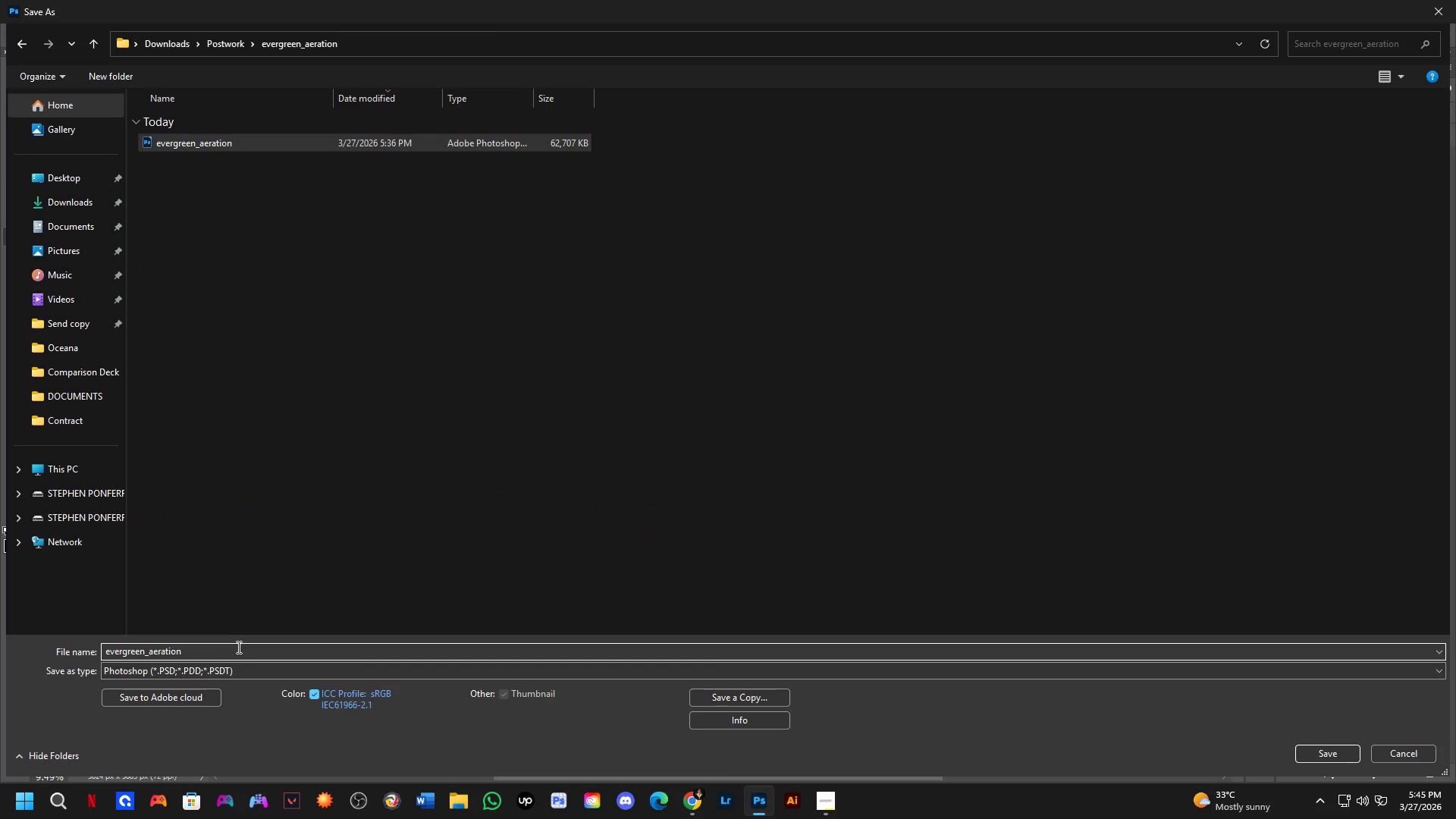 
key(Shift+ShiftLeft)
 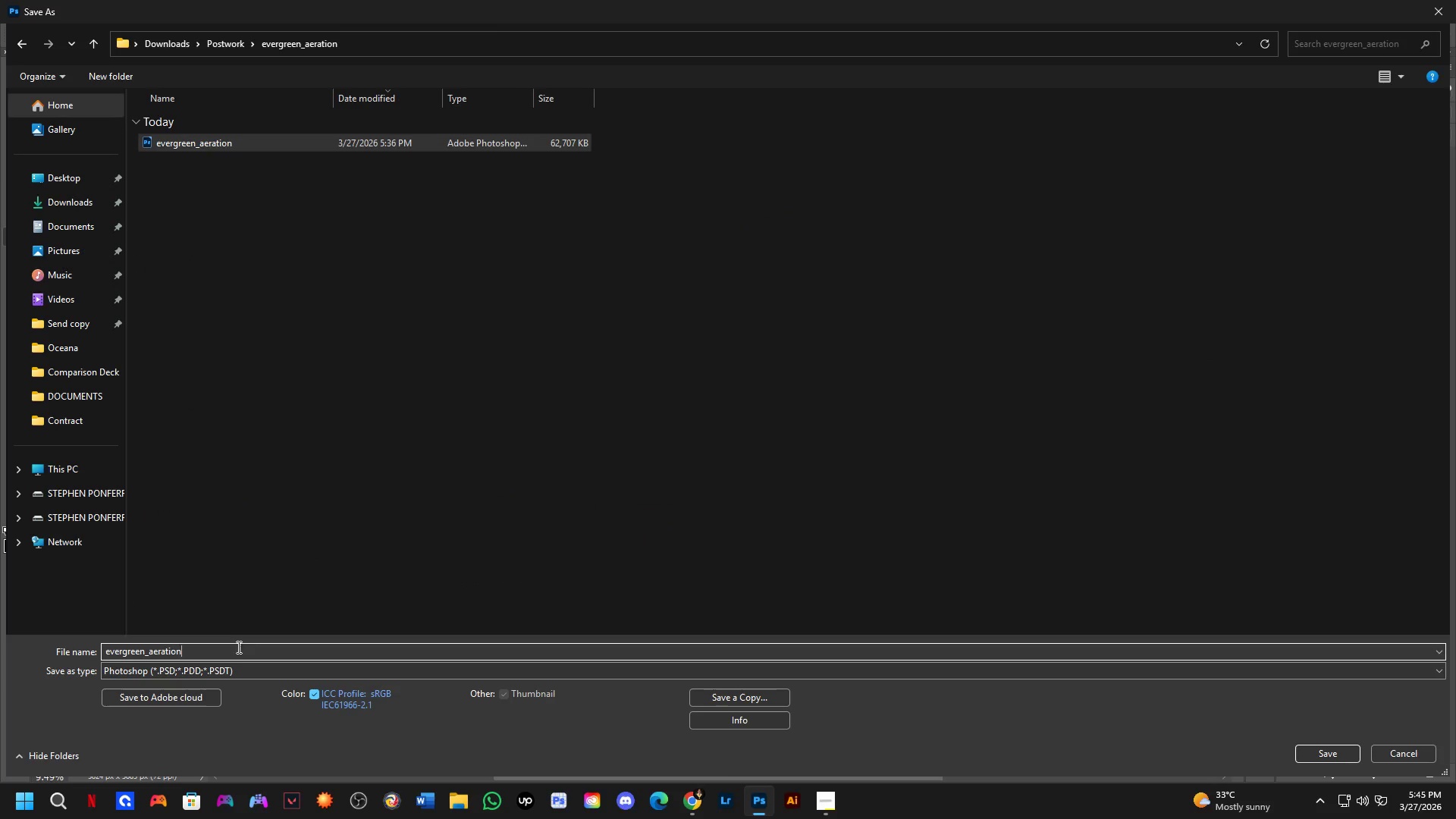 
key(Shift+Minus)
 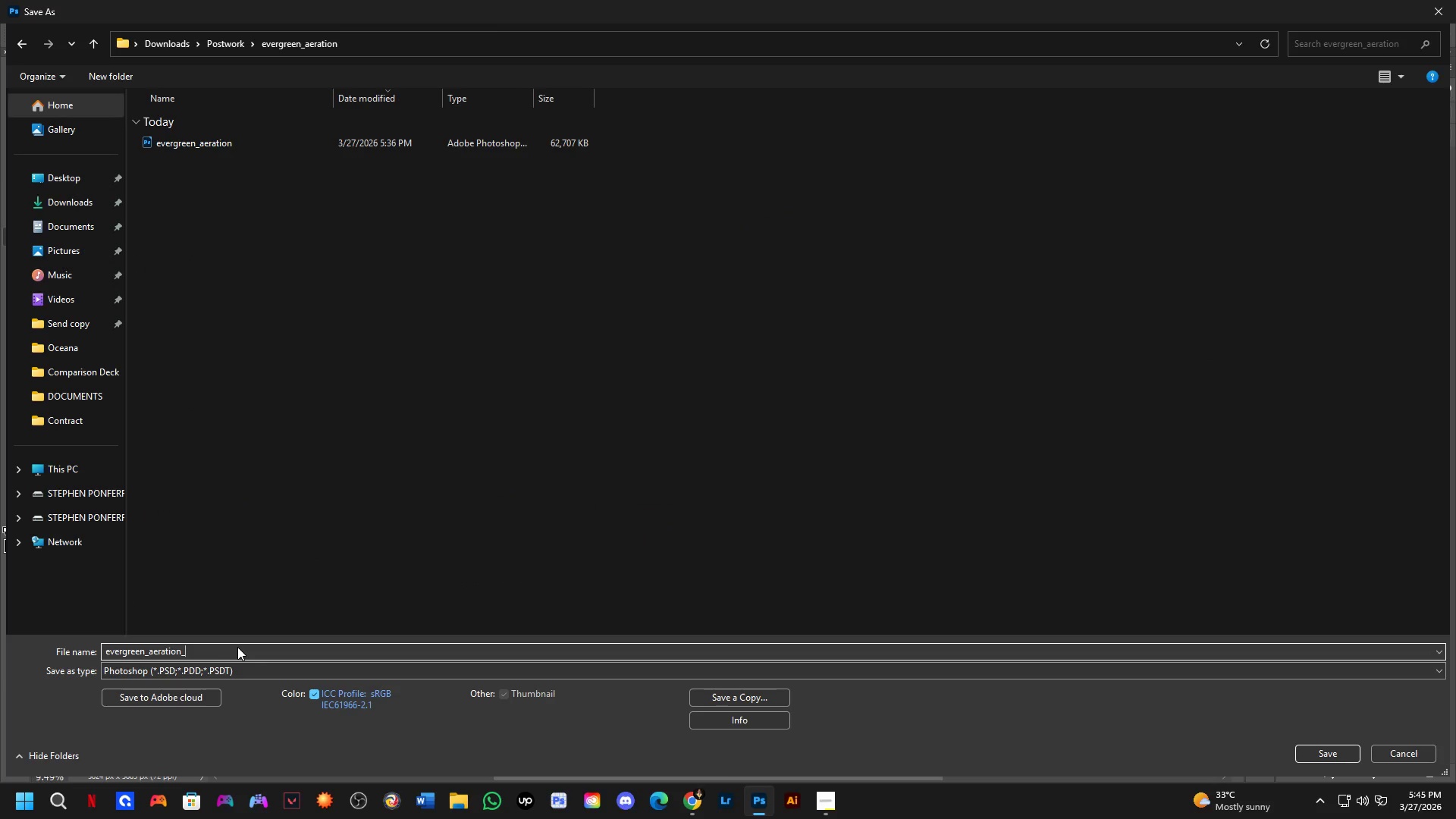 
key(Numpad0)
 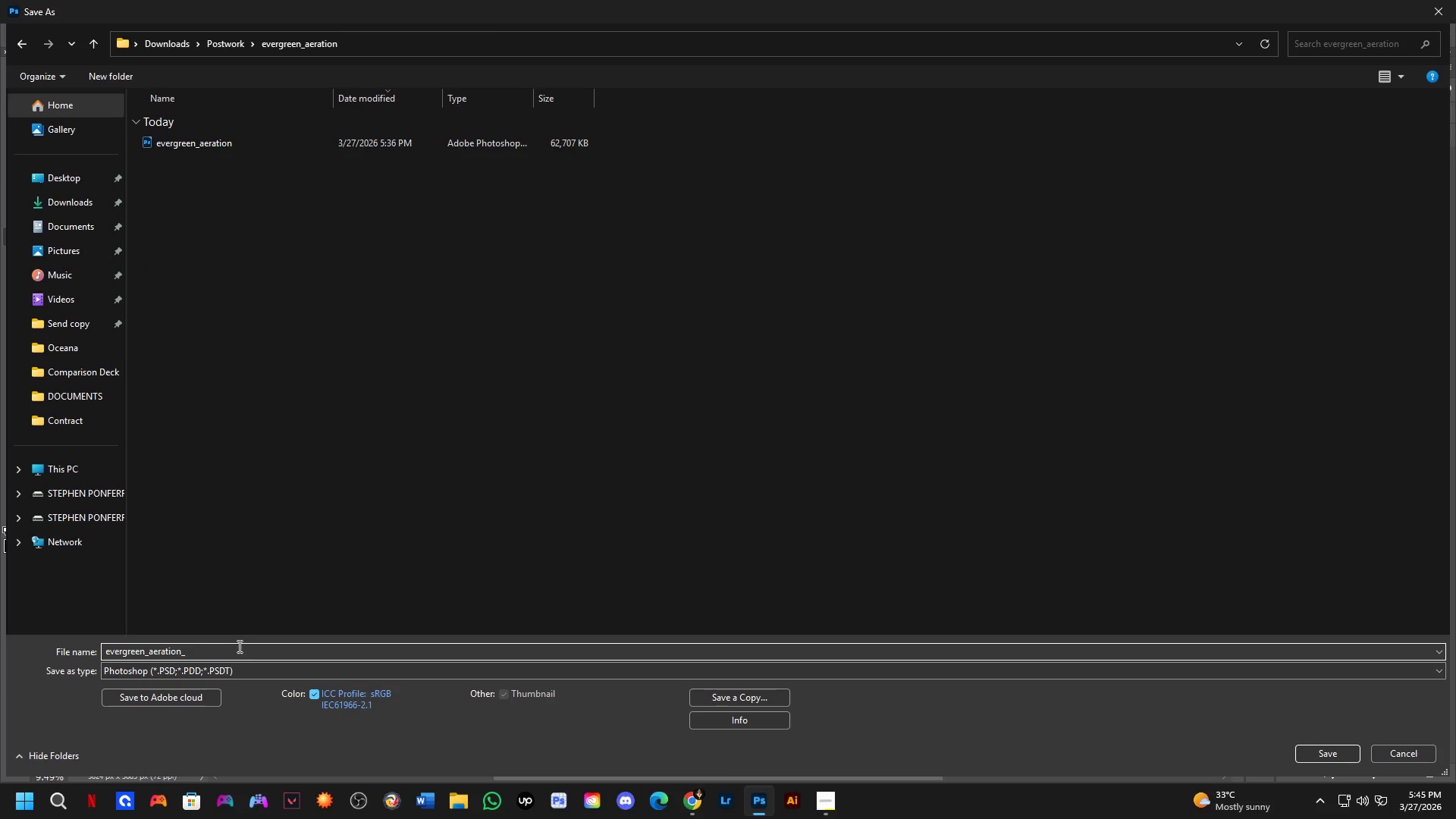 
key(Numpad2)
 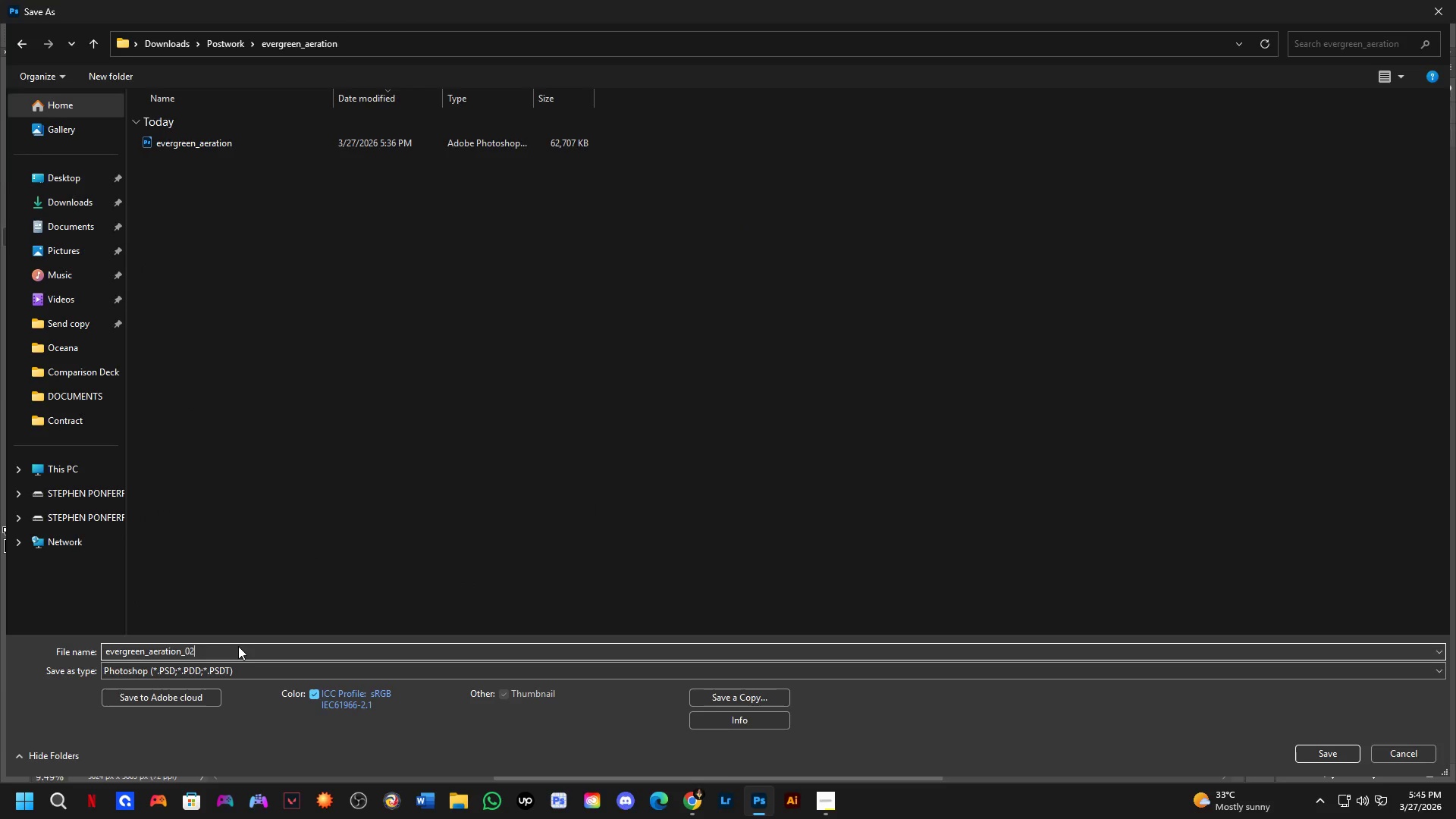 
key(NumpadEnter)
 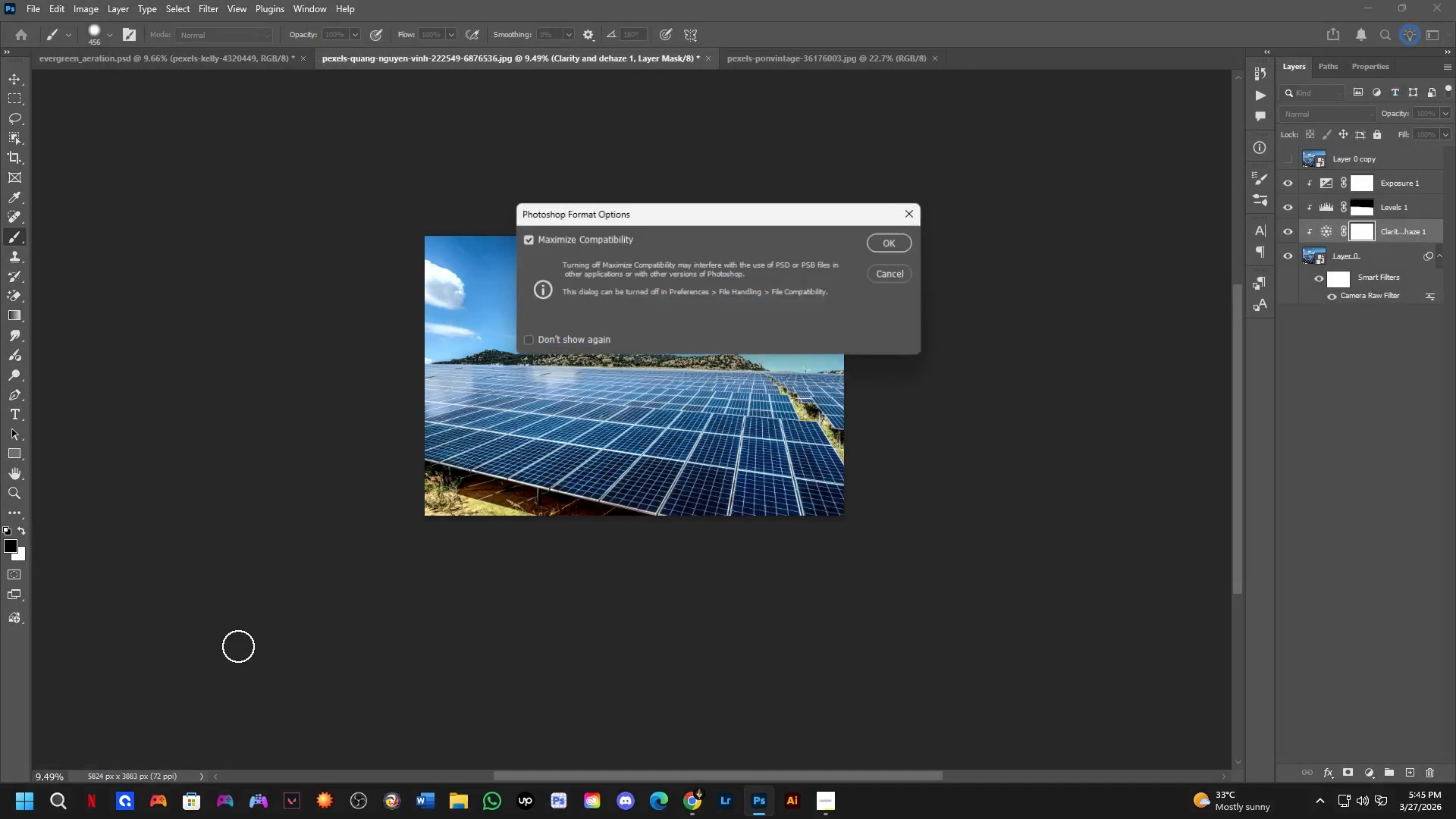 
key(NumpadEnter)
 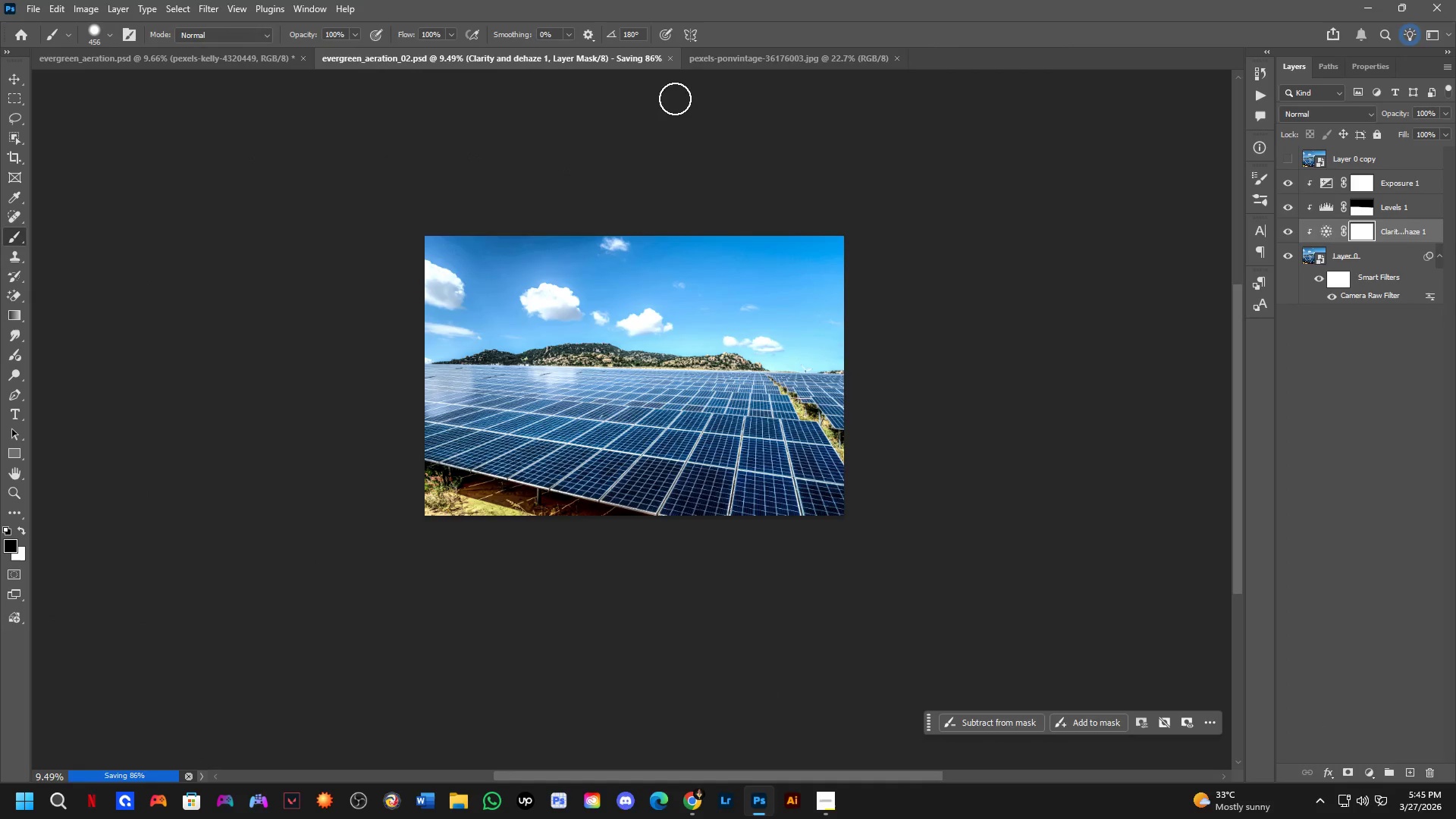 
left_click([733, 59])
 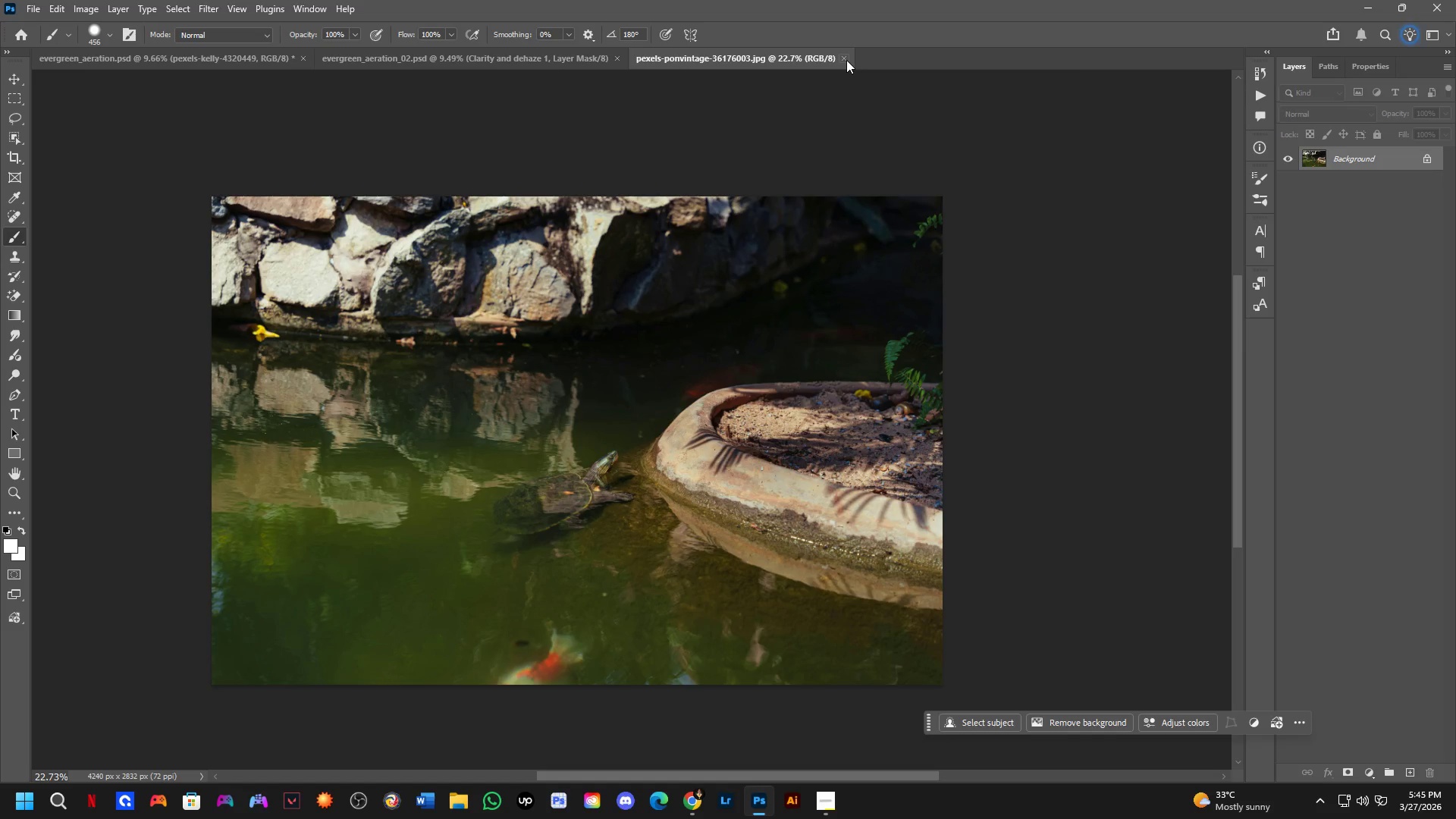 
left_click([846, 58])
 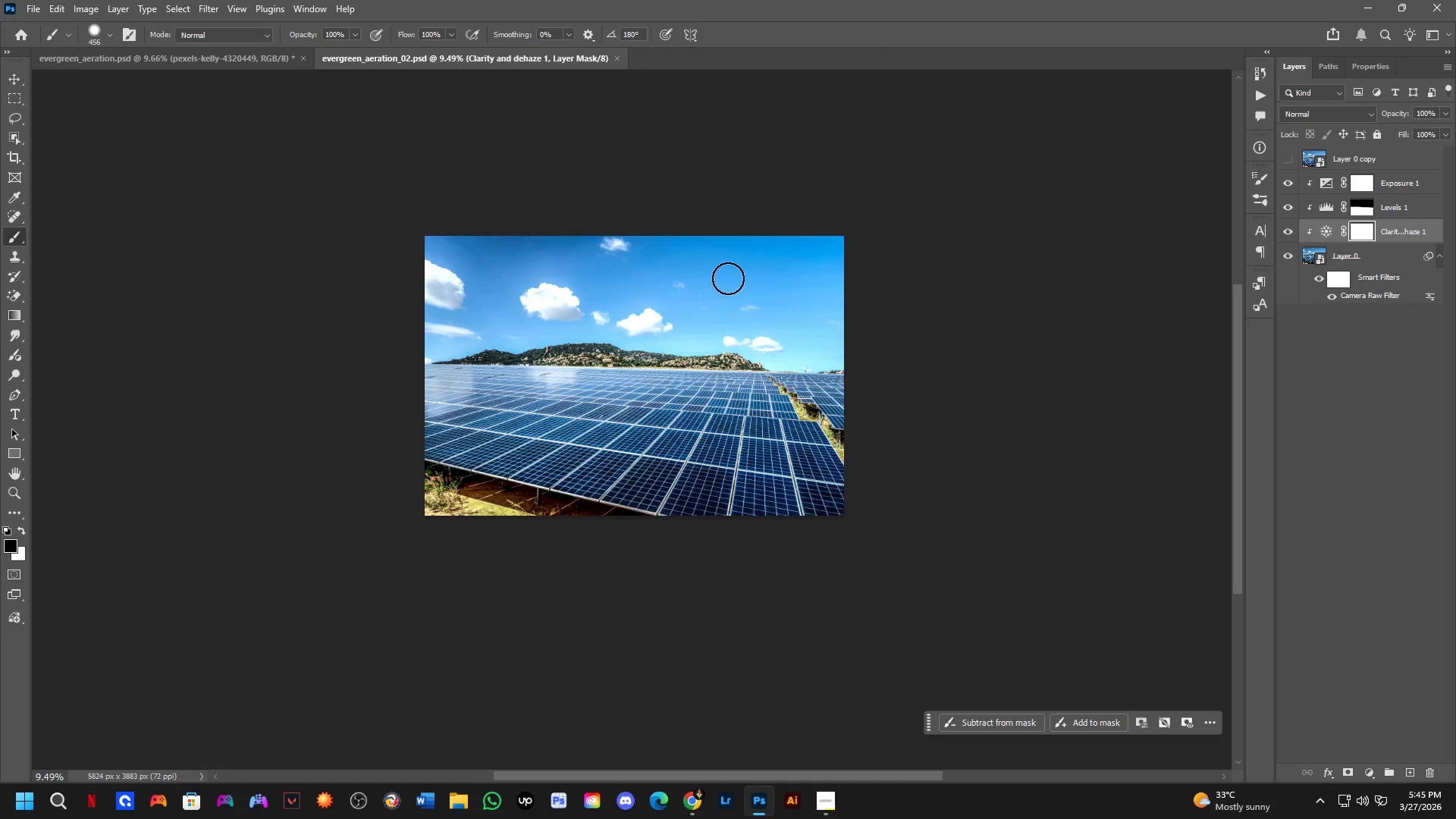 
key(Alt+Tab)
 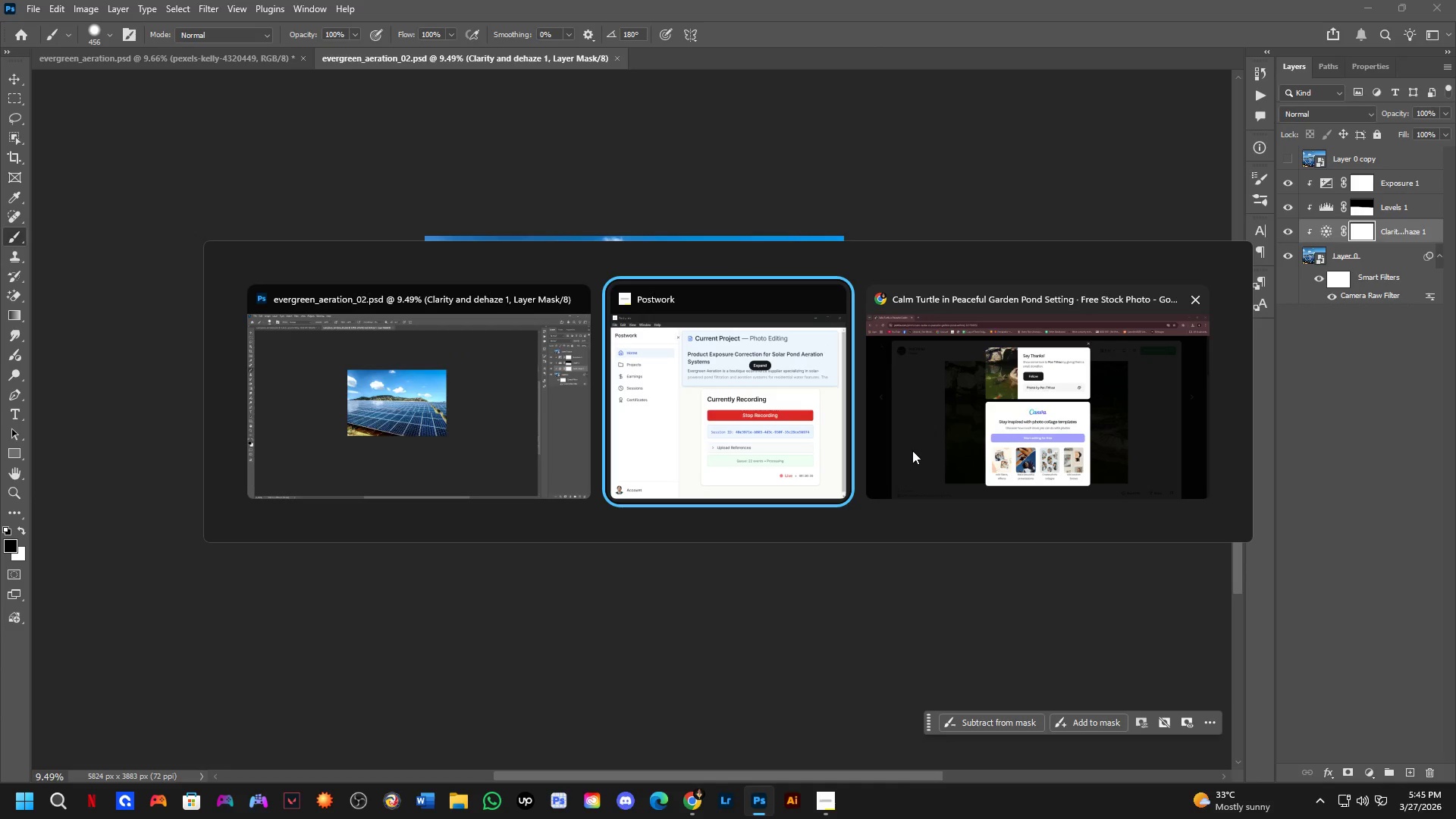 
left_click([912, 450])
 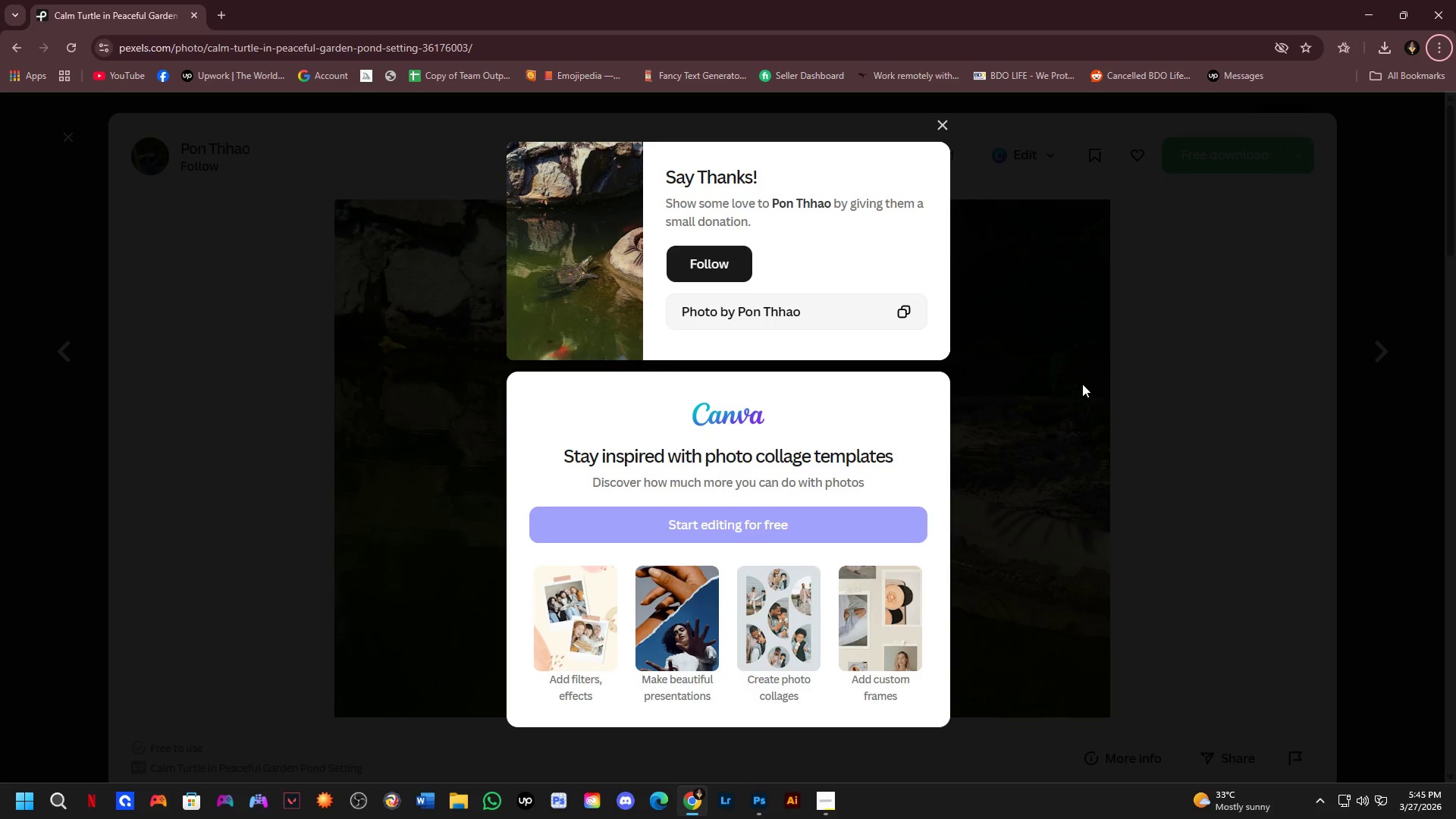 
key(Alt+AltLeft)
 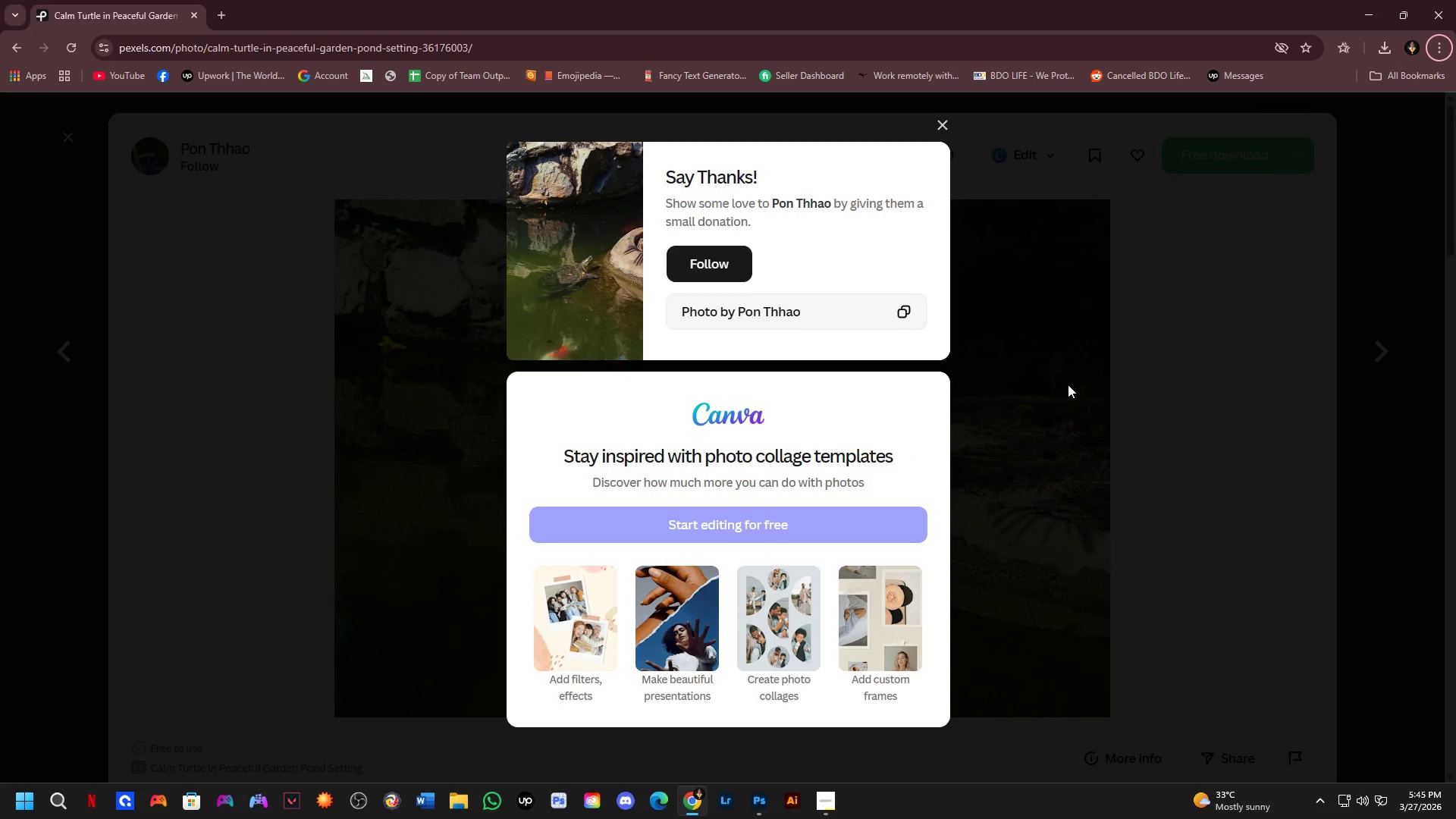 
key(Alt+Tab)
 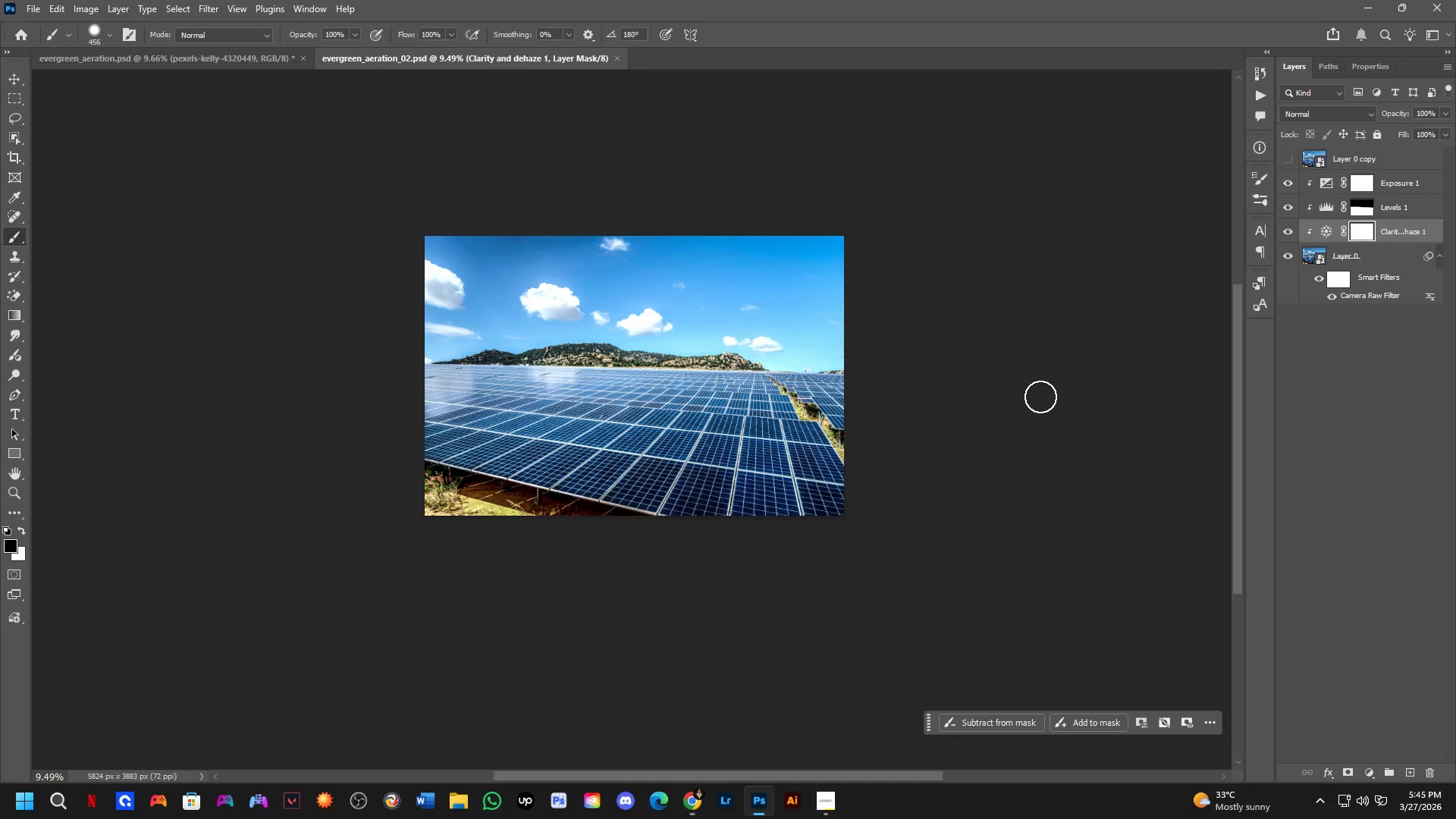 
key(Alt+Tab)
 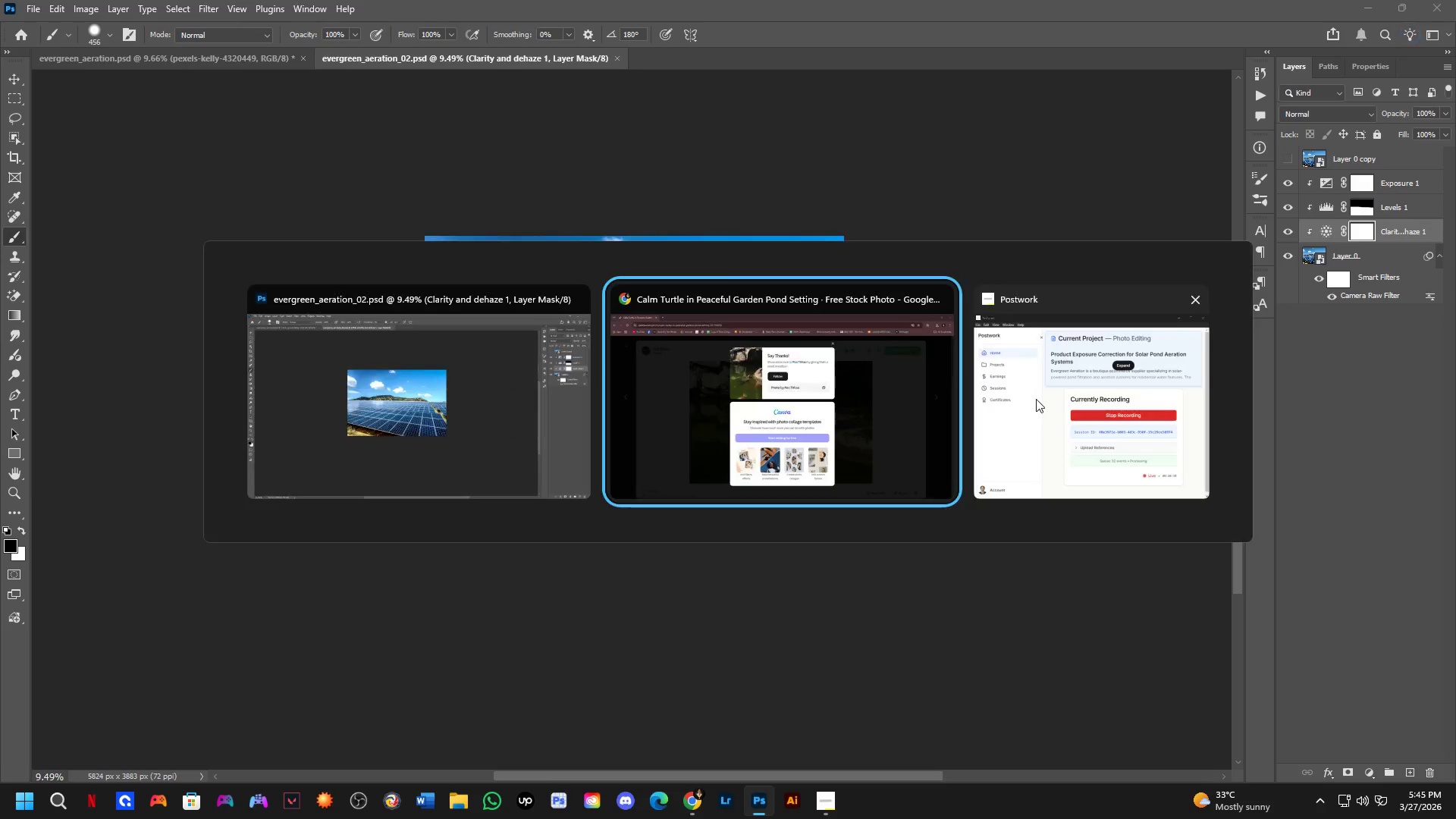 
key(Alt+Tab)